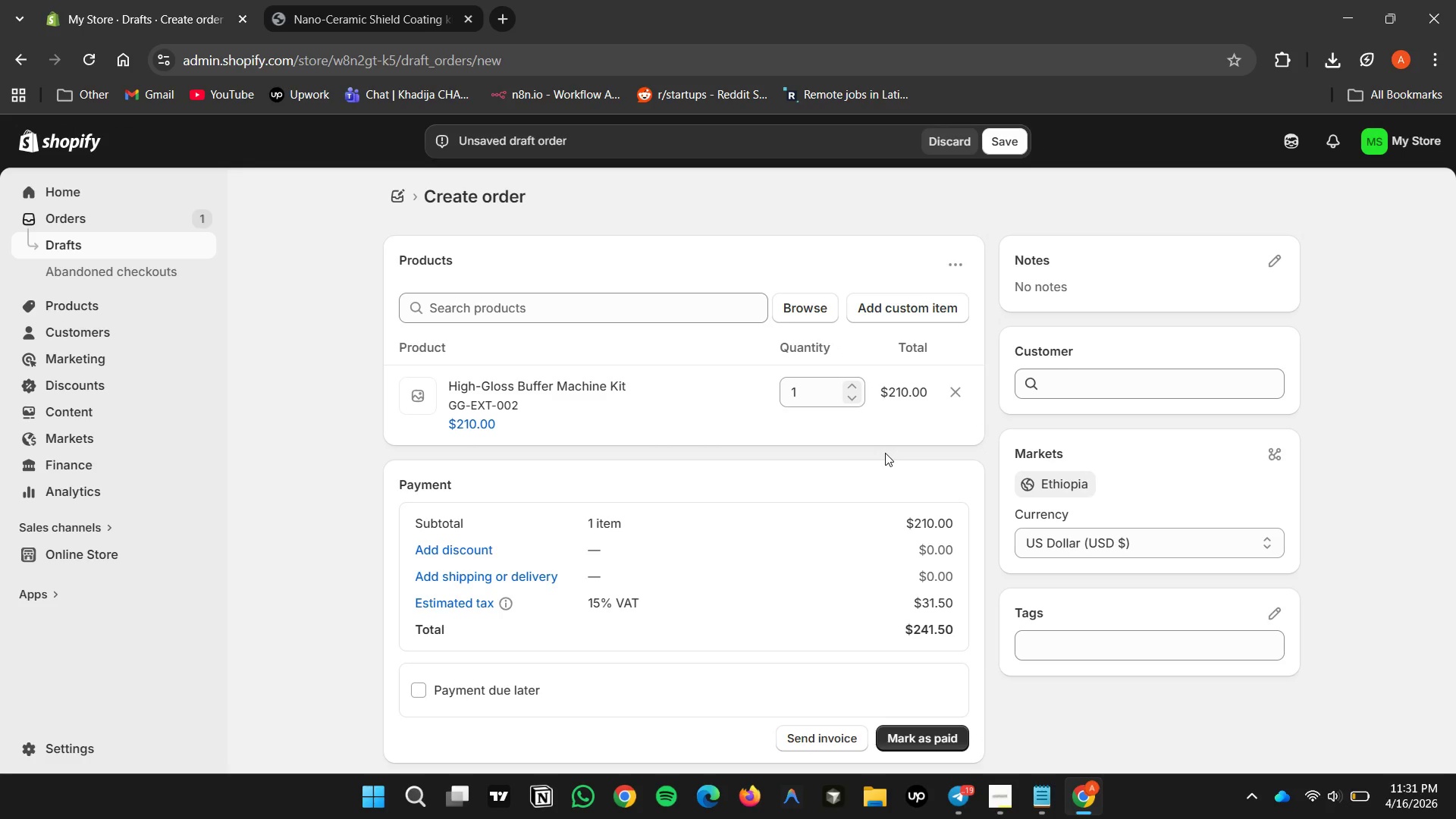 
wait(8.31)
 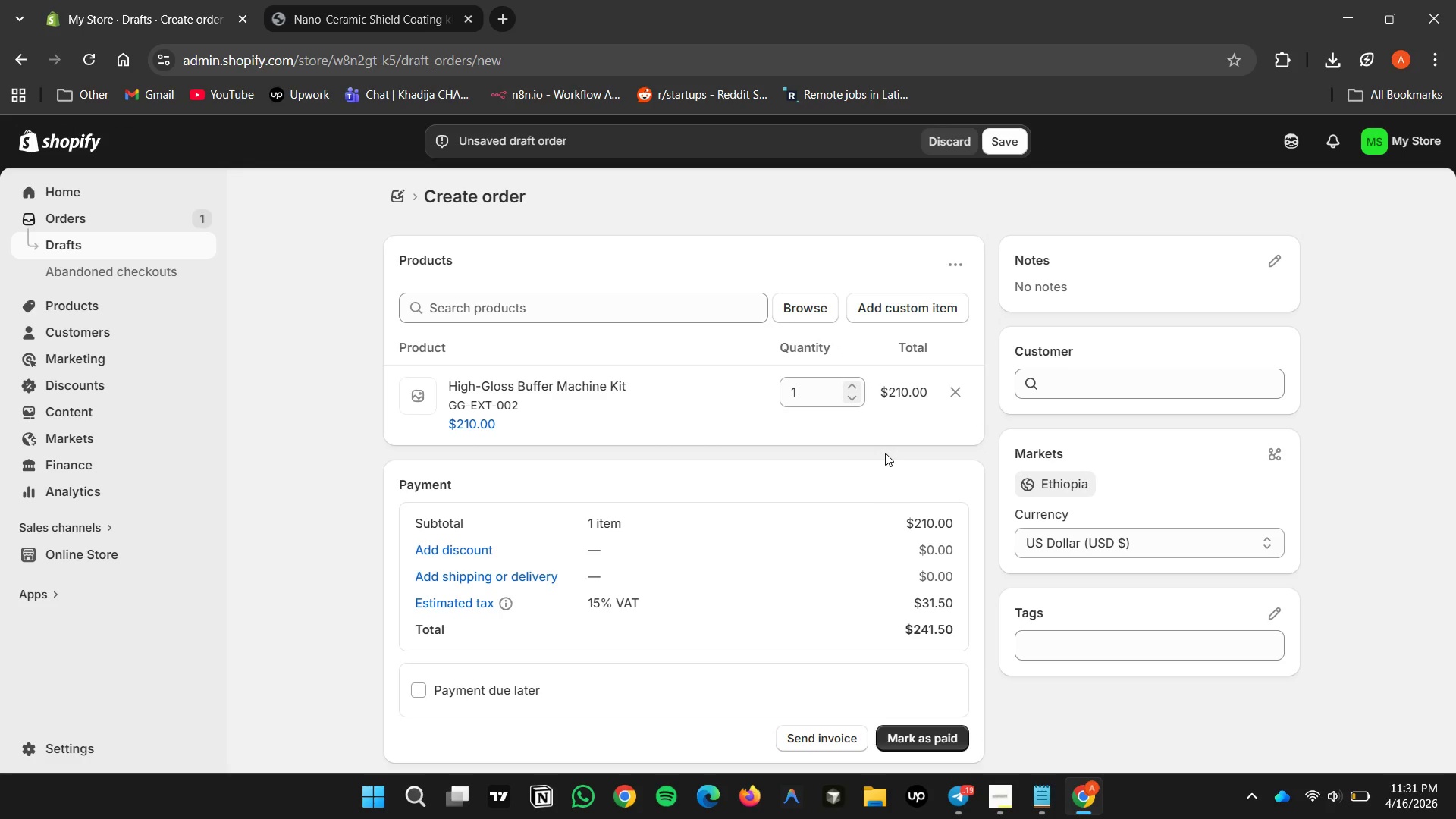 
scroll: coordinate [853, 504], scroll_direction: down, amount: 3.0
 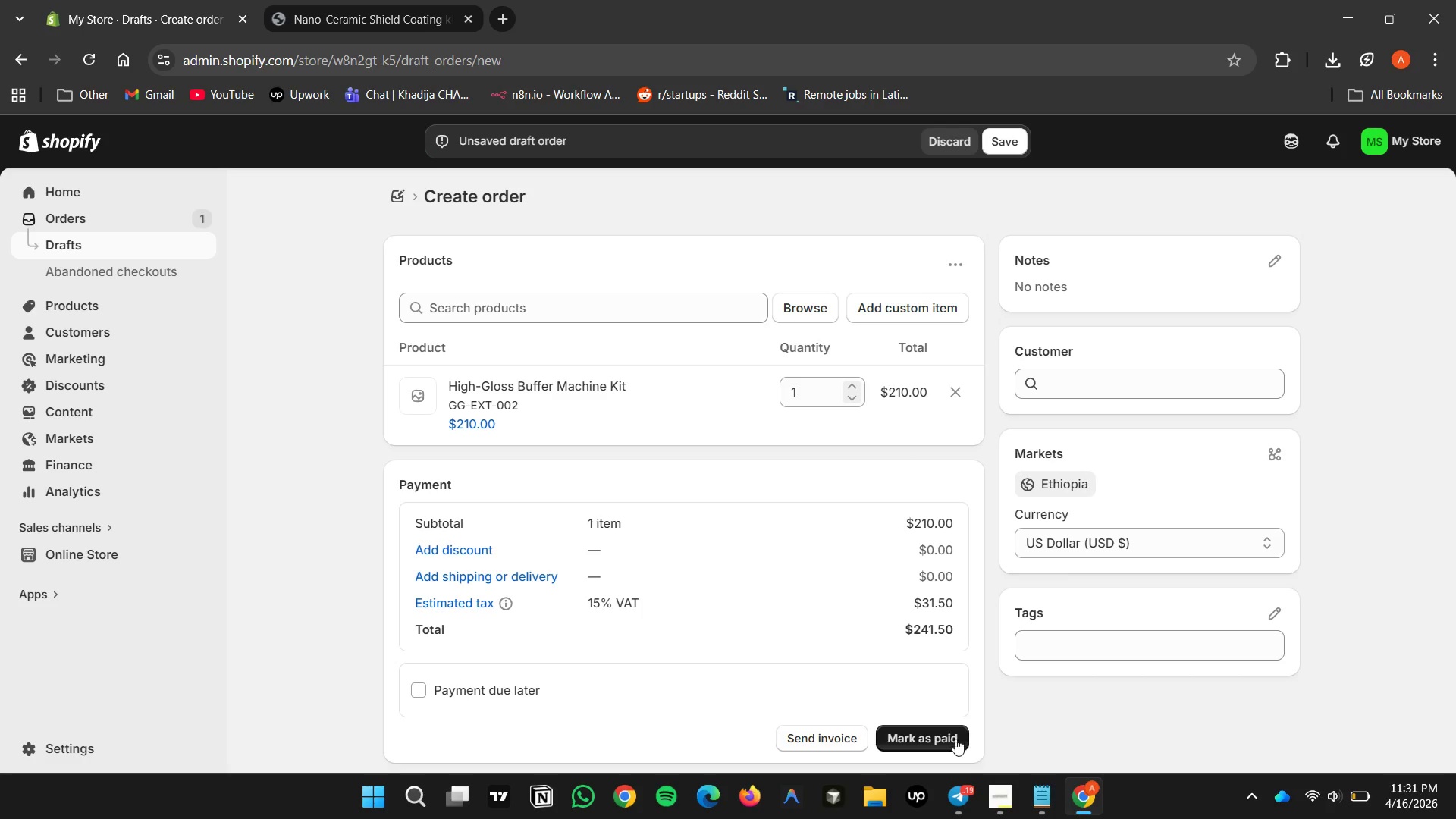 
left_click([953, 738])
 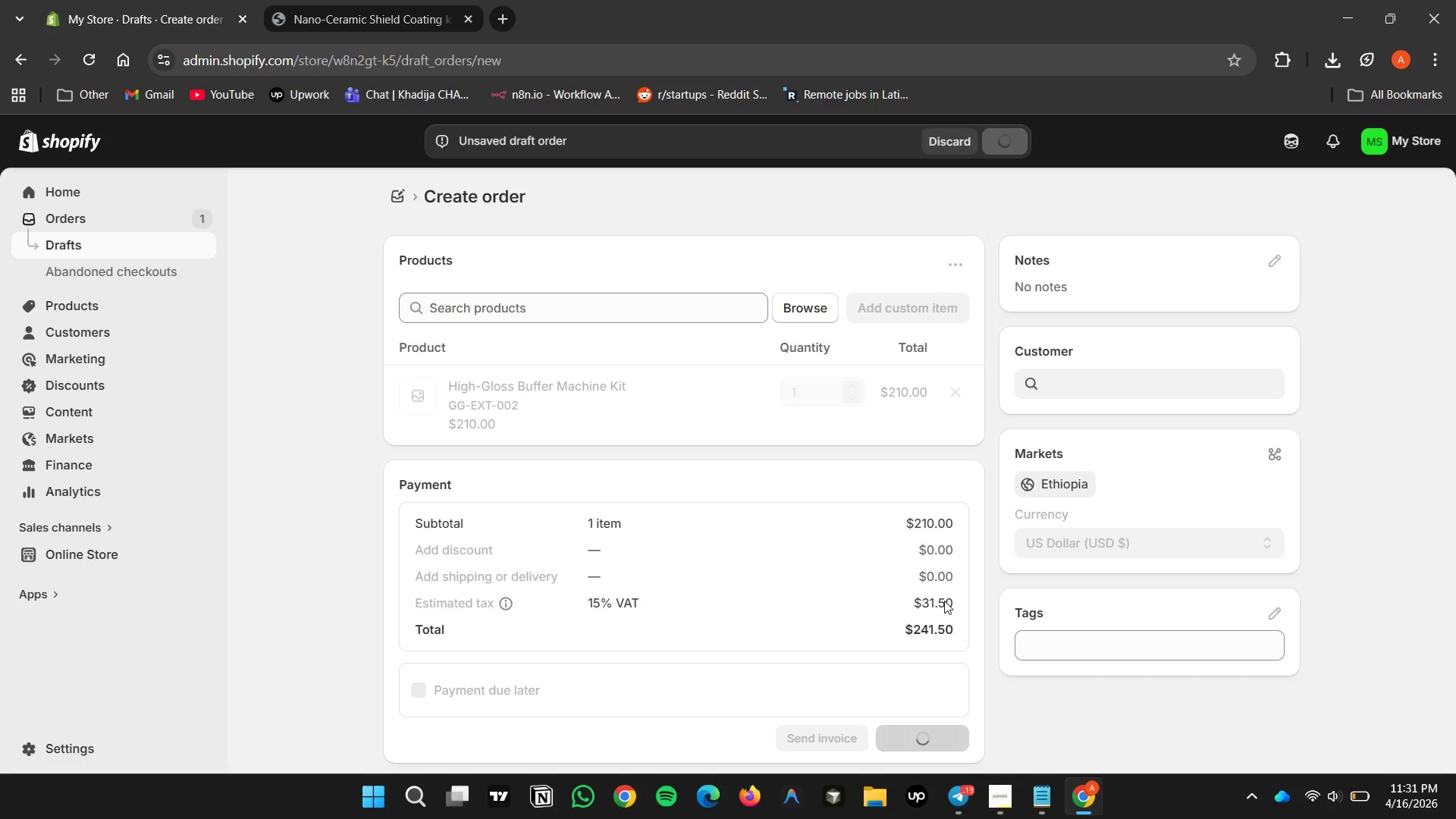 
mouse_move([917, 514])
 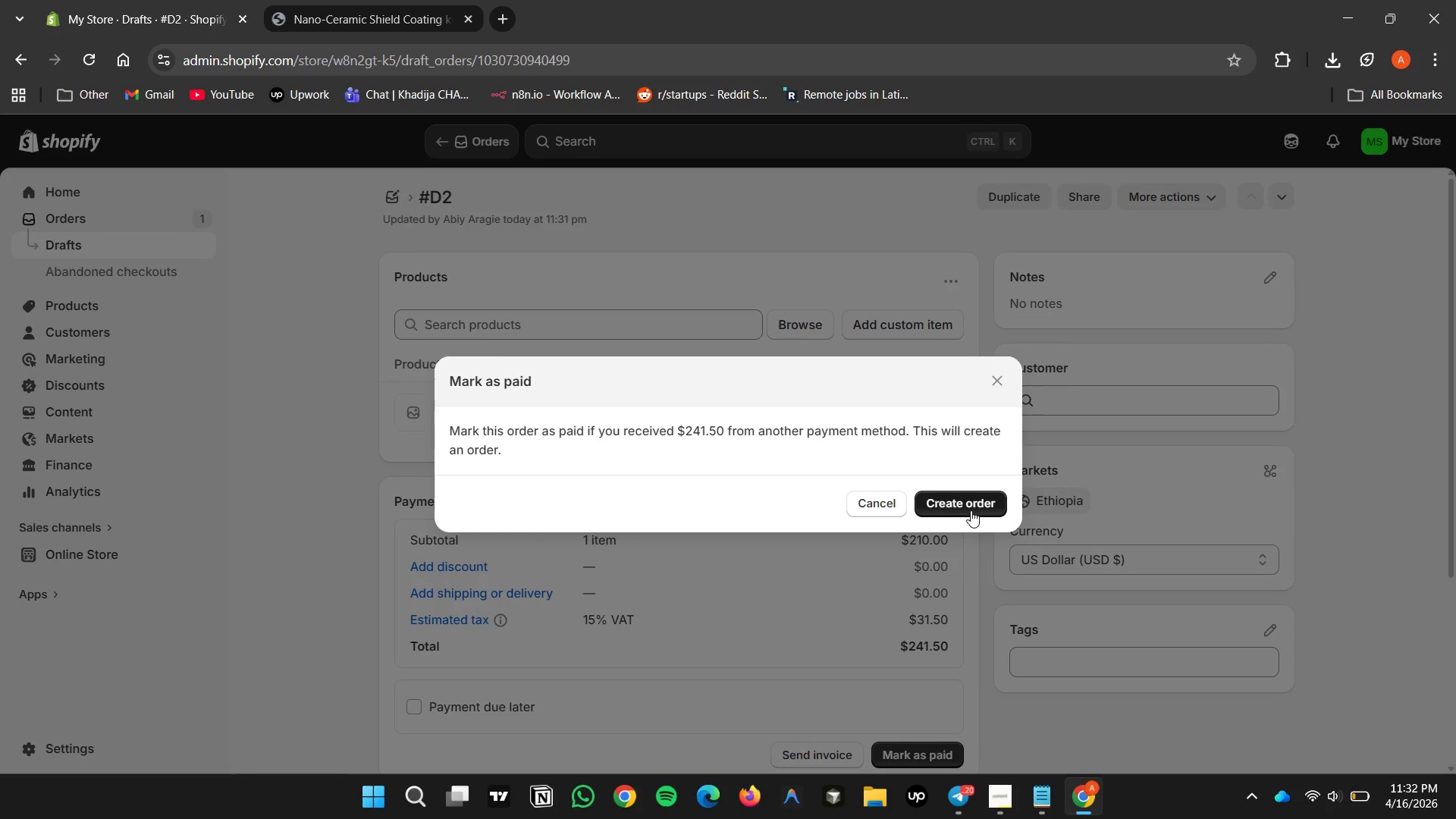 
left_click([970, 510])
 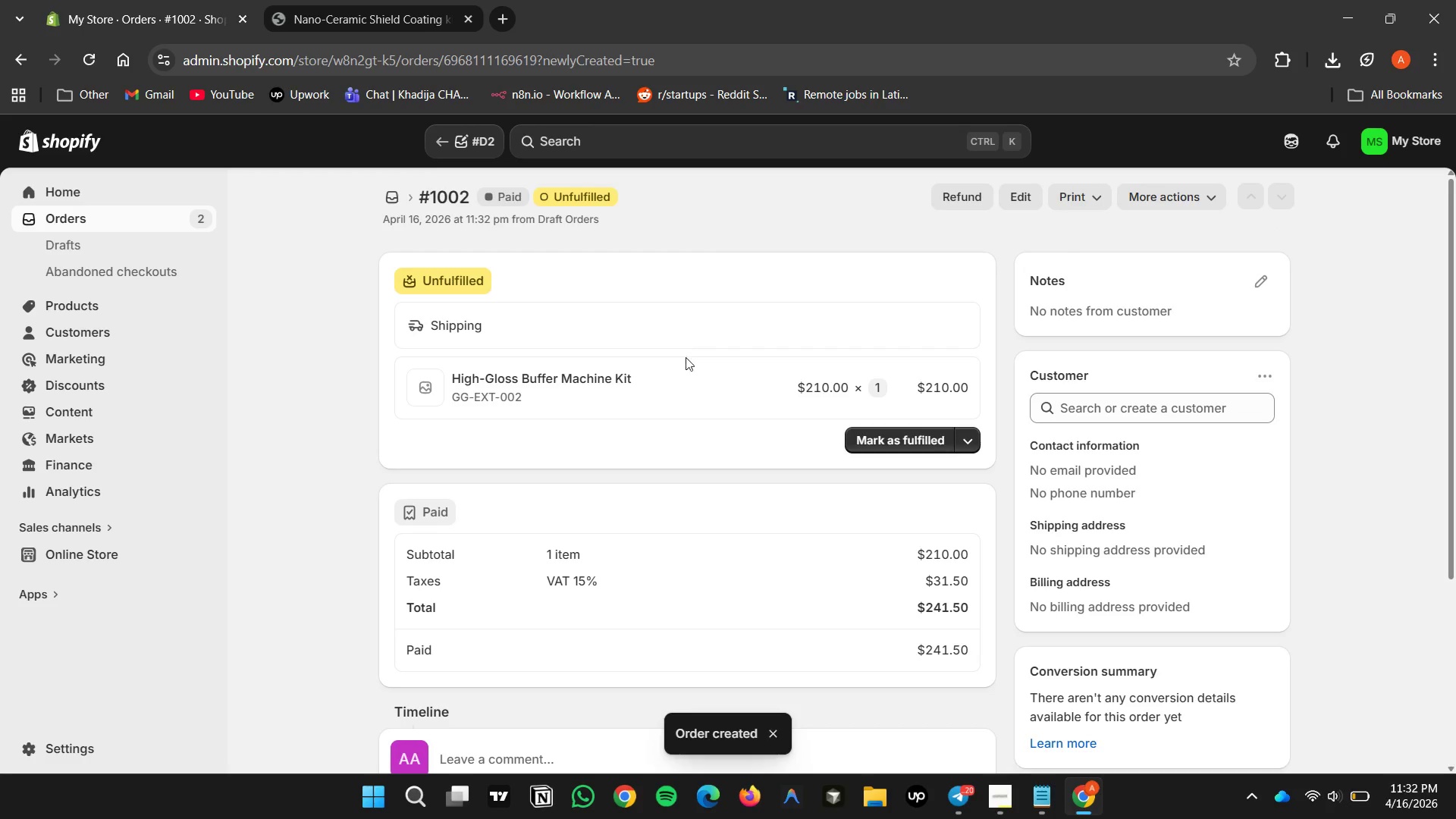 
wait(7.16)
 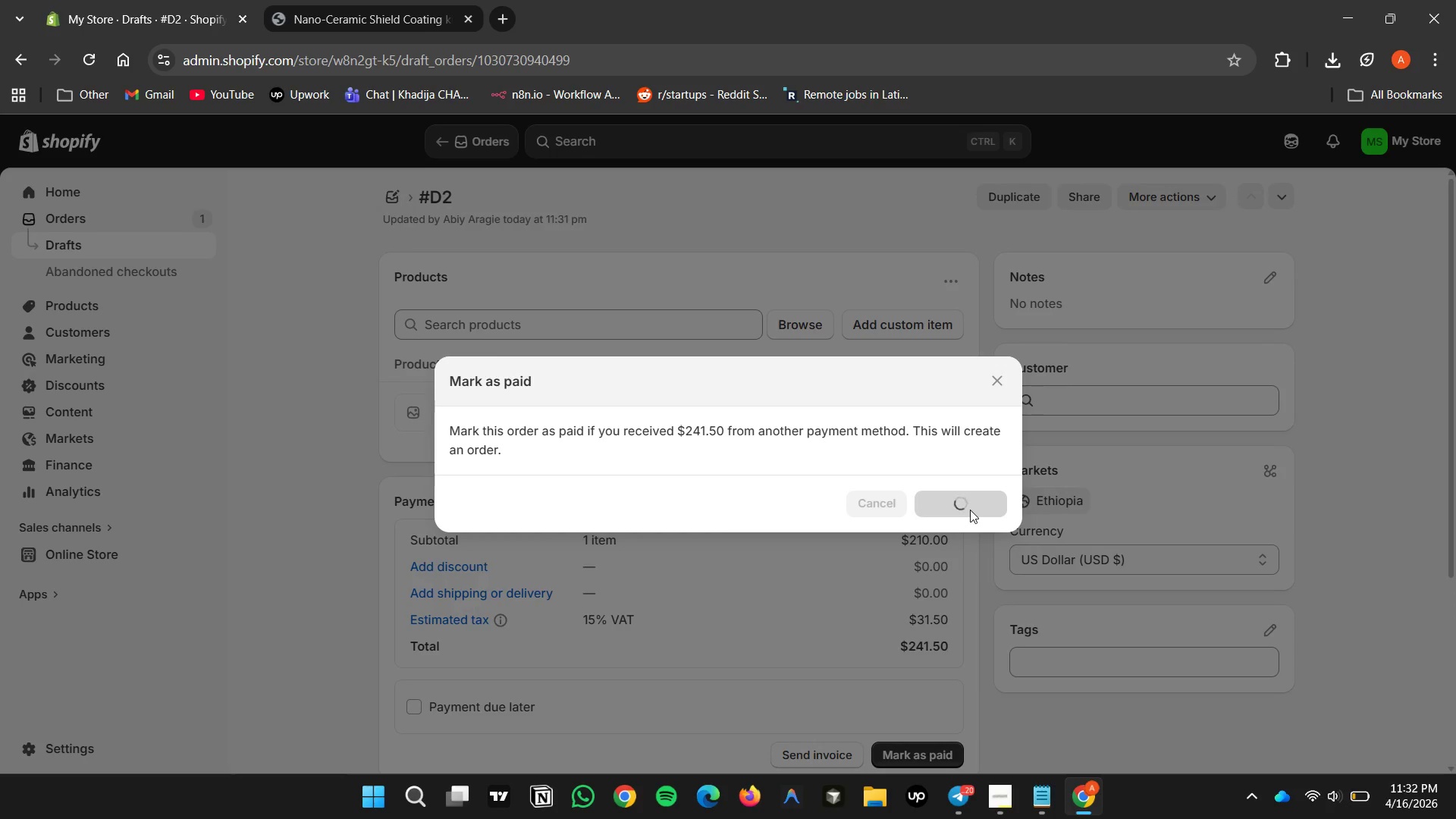 
double_click([110, 215])
 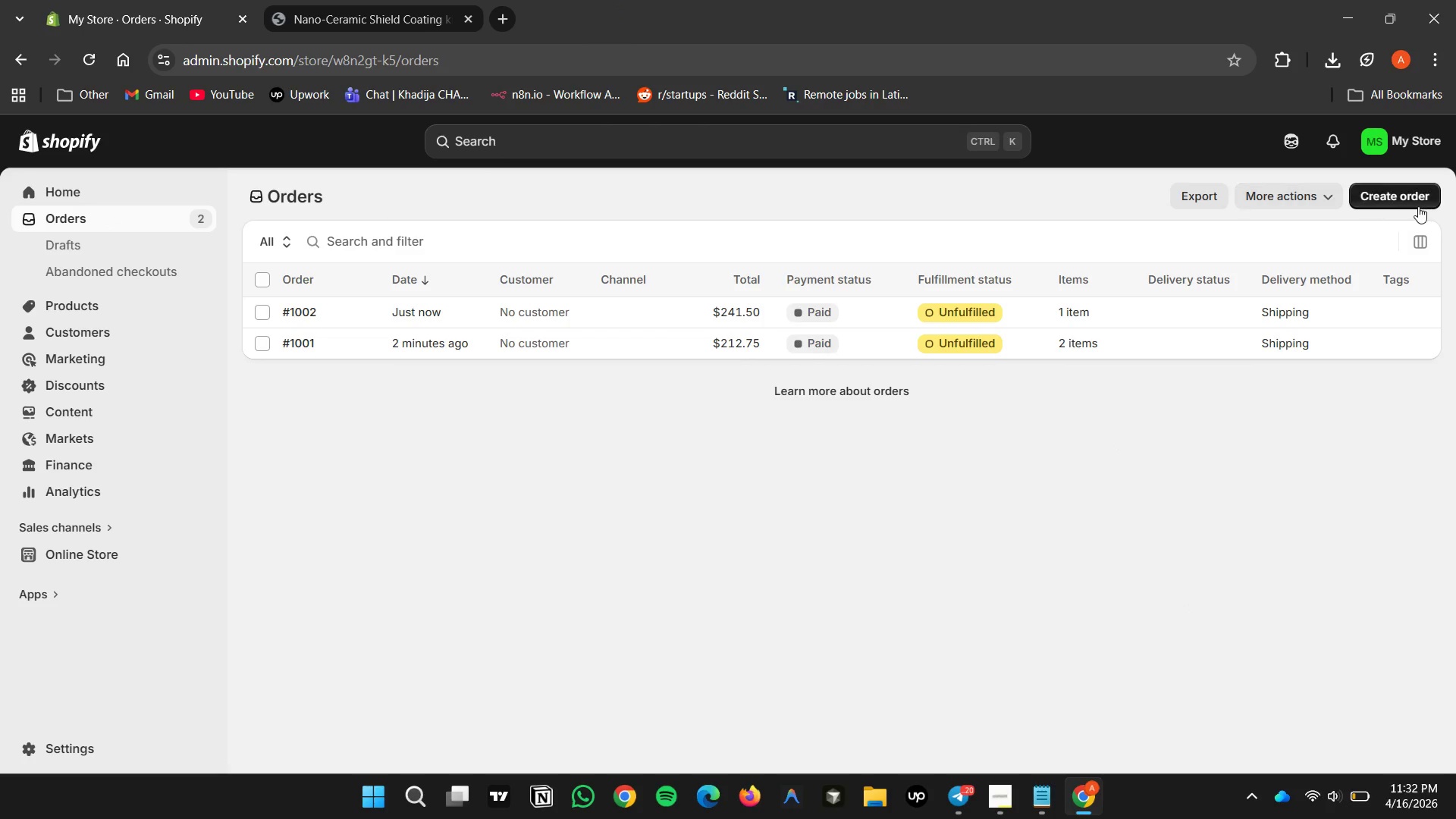 
wait(6.62)
 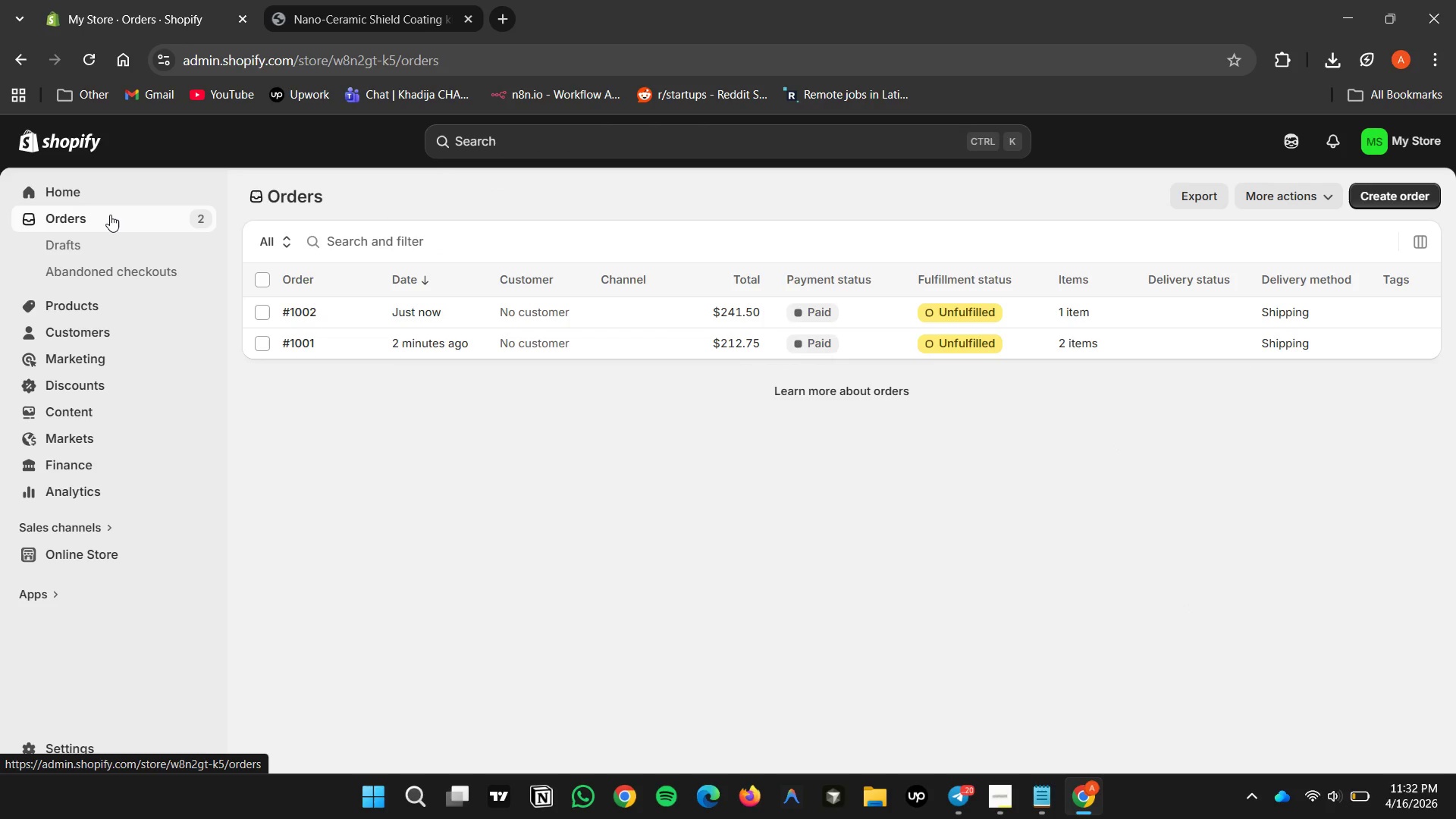 
left_click([1401, 199])
 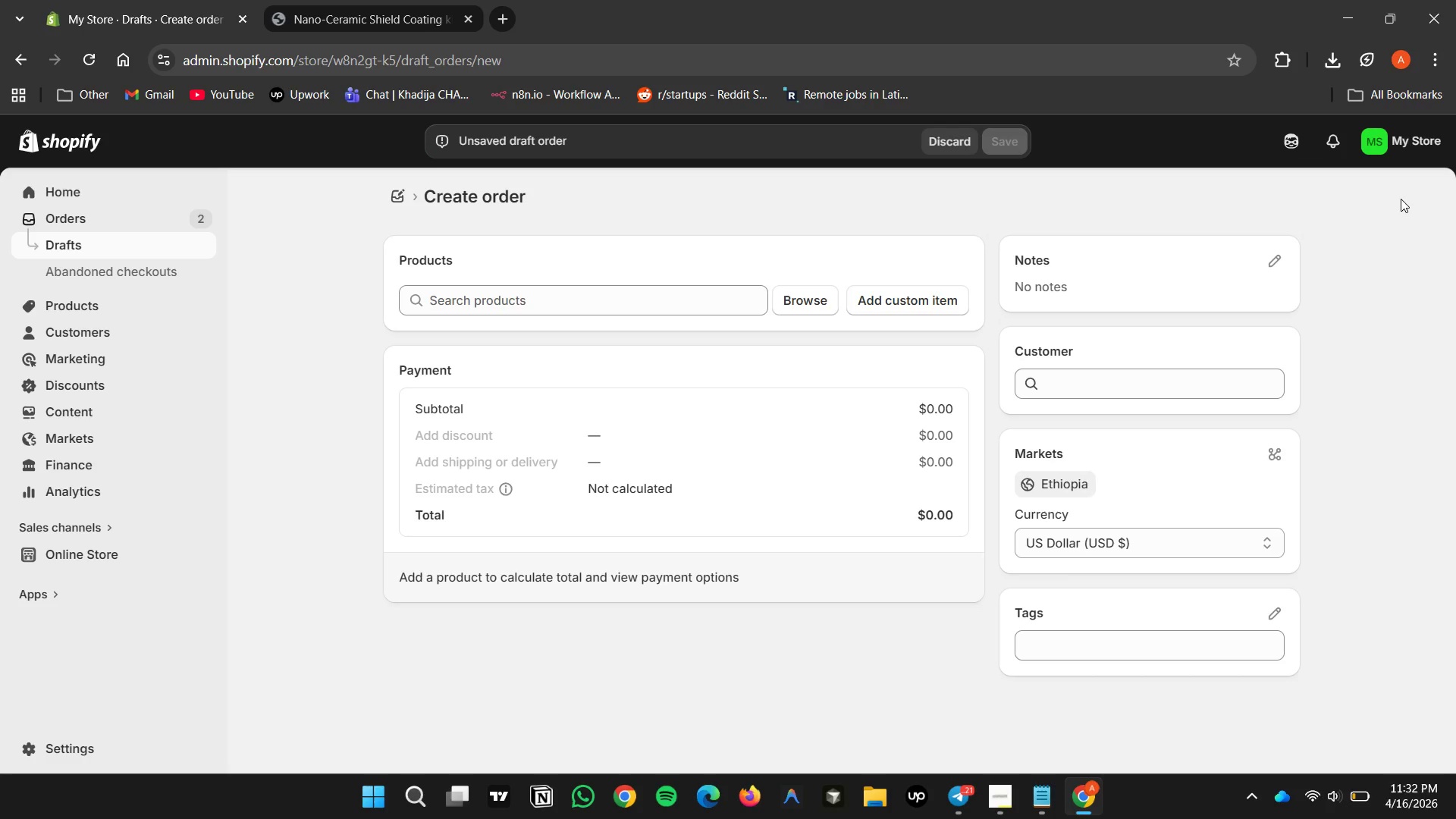 
wait(19.05)
 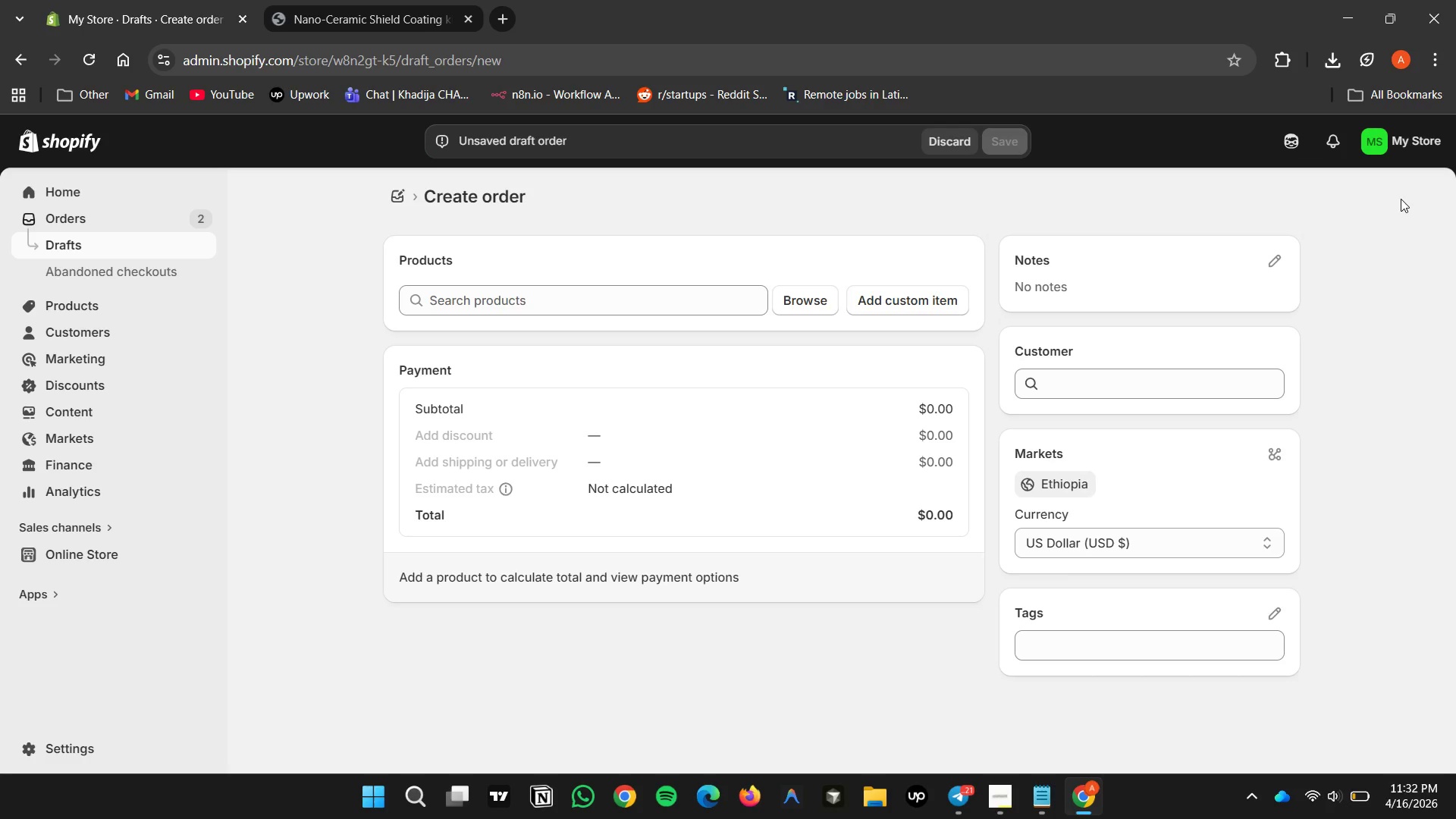 
left_click([660, 296])
 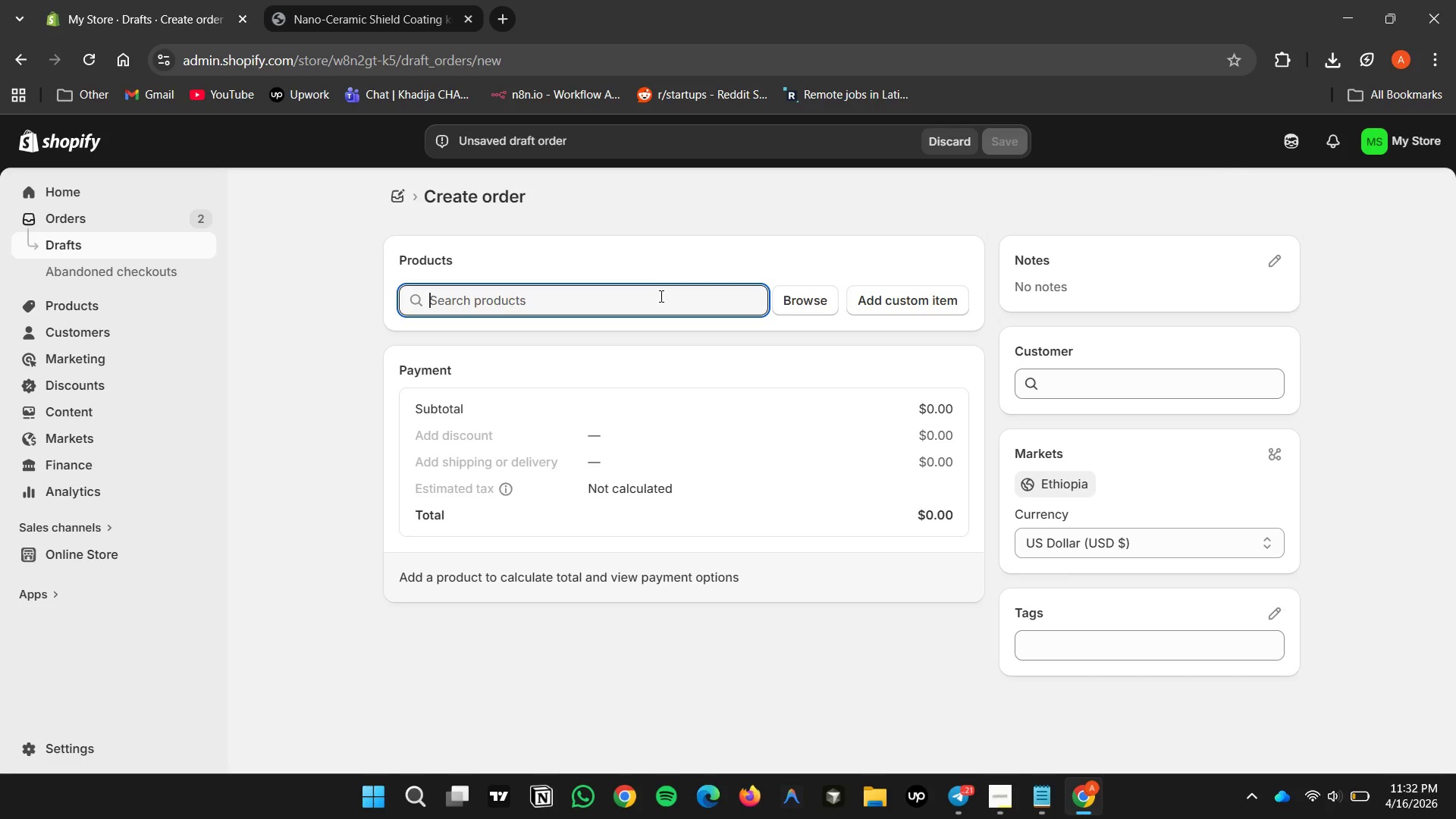 
type(leather)
 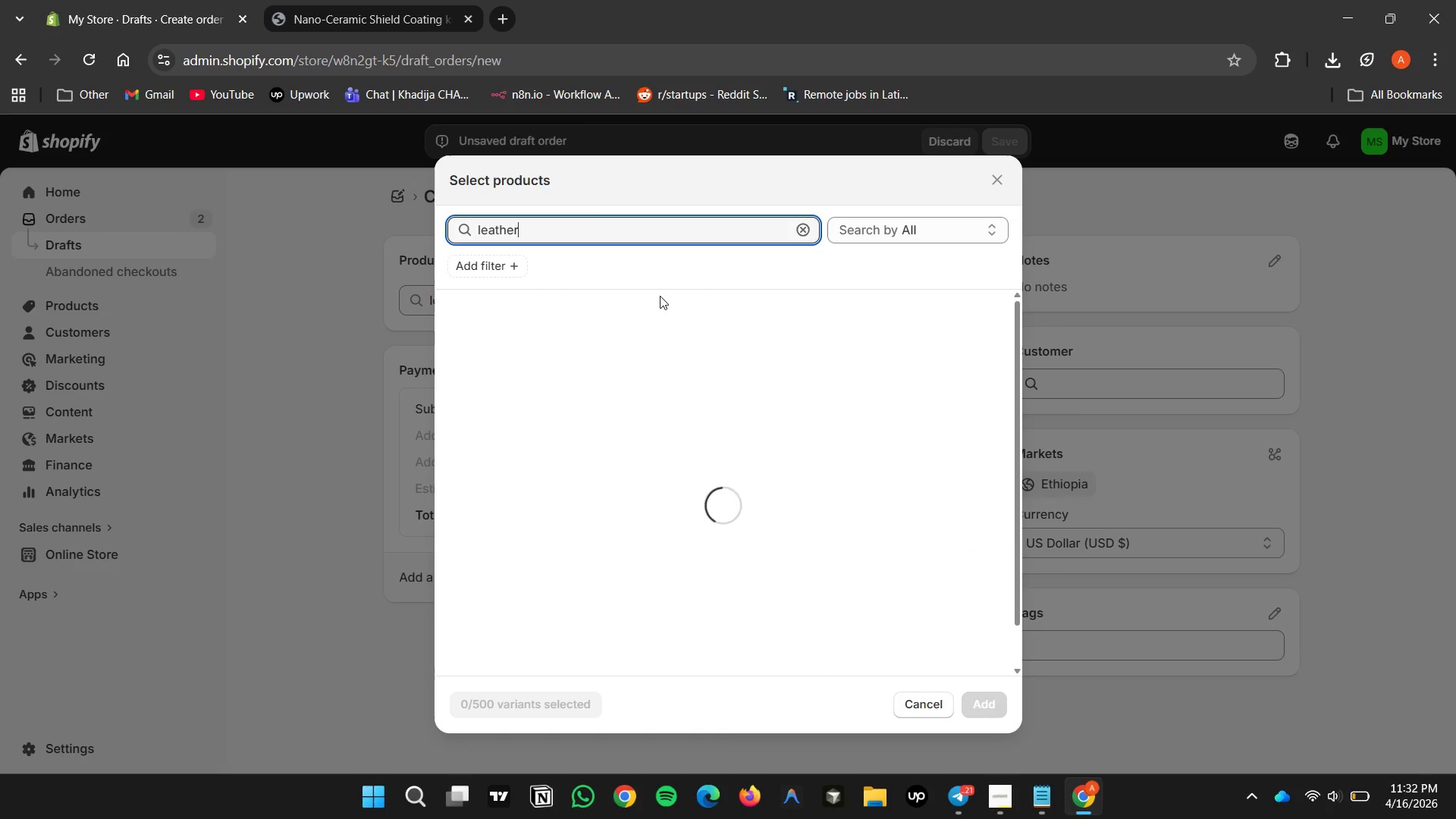 
mouse_move([751, 233])
 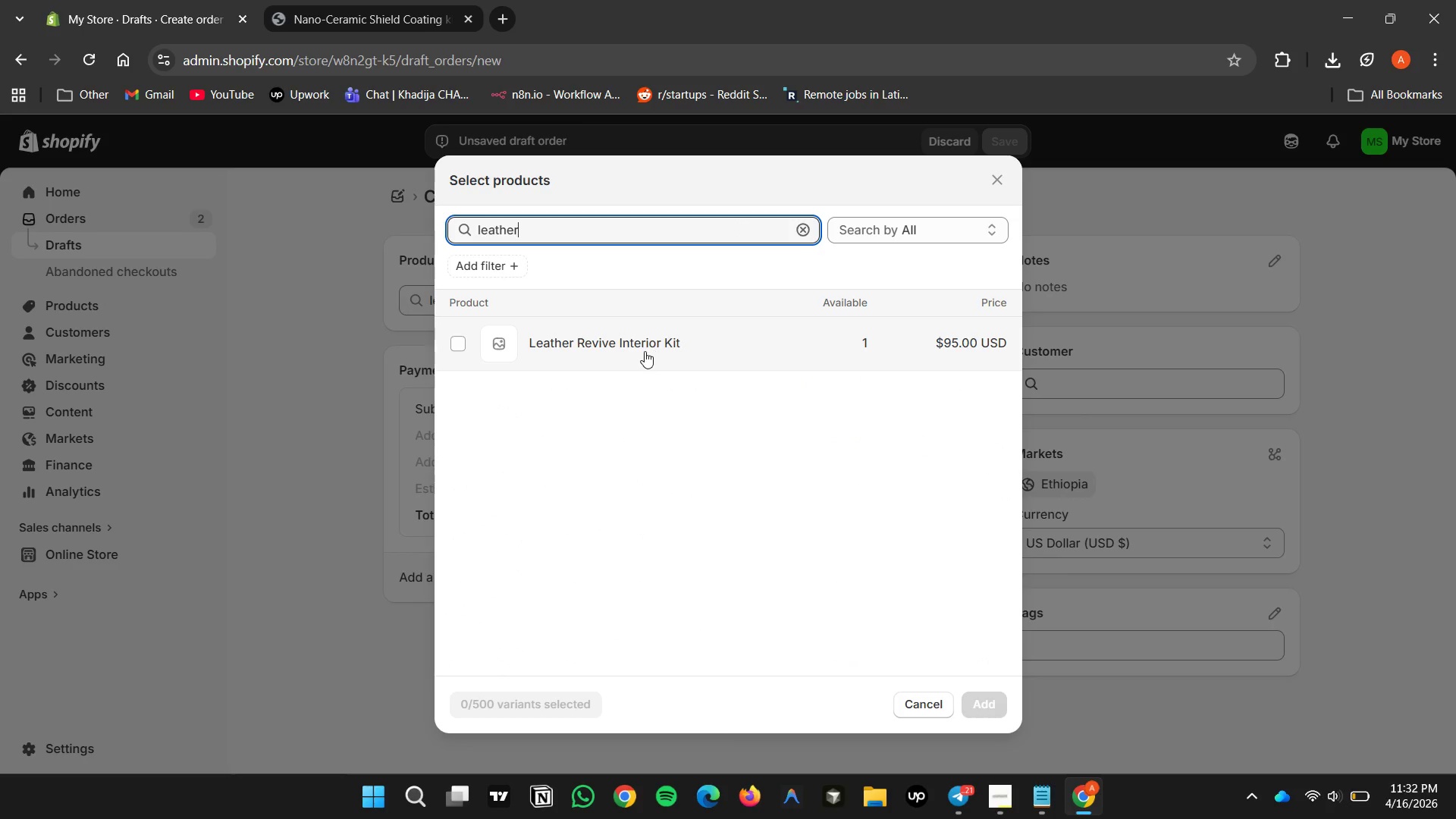 
left_click([623, 352])
 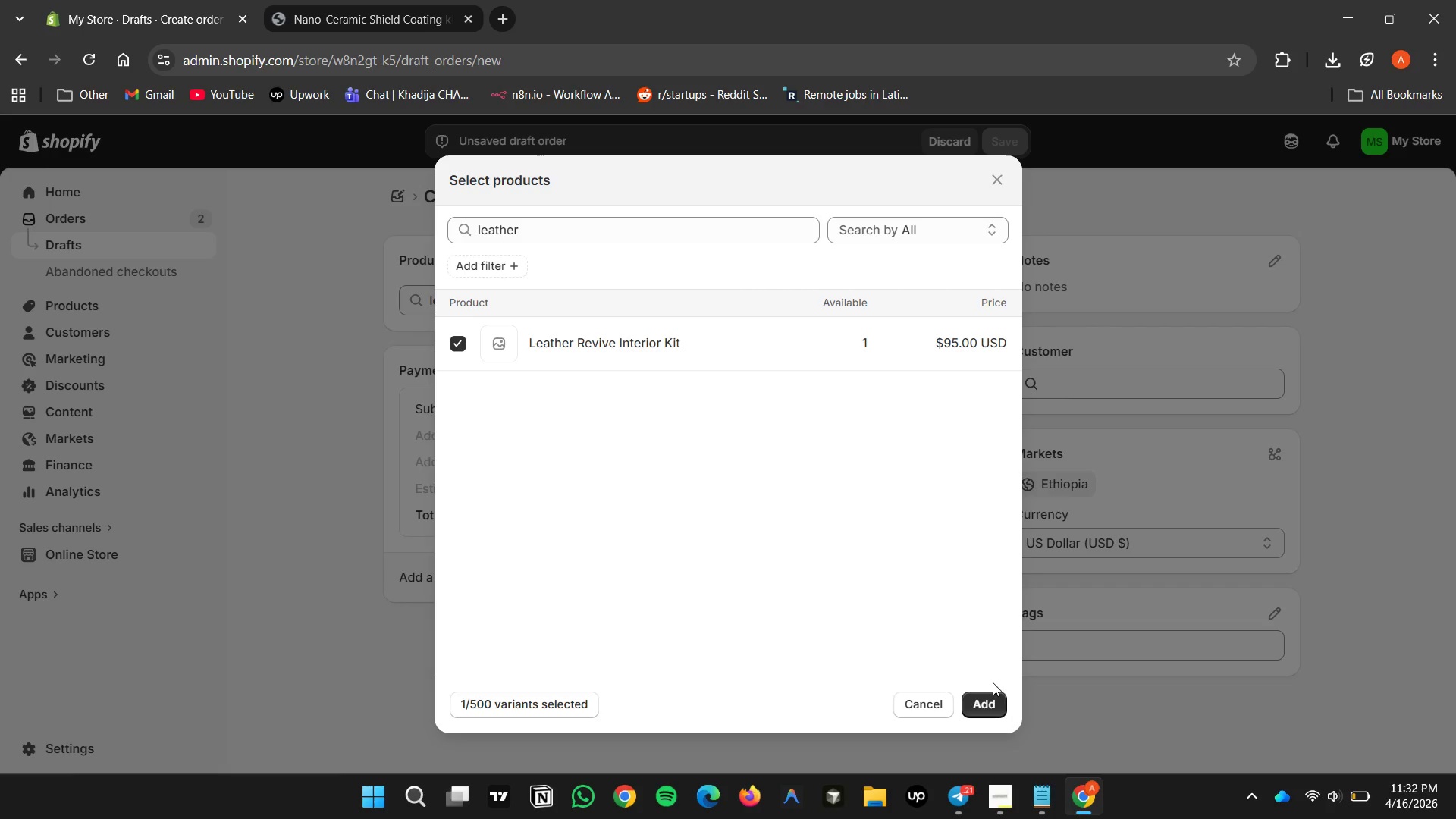 
left_click([986, 698])
 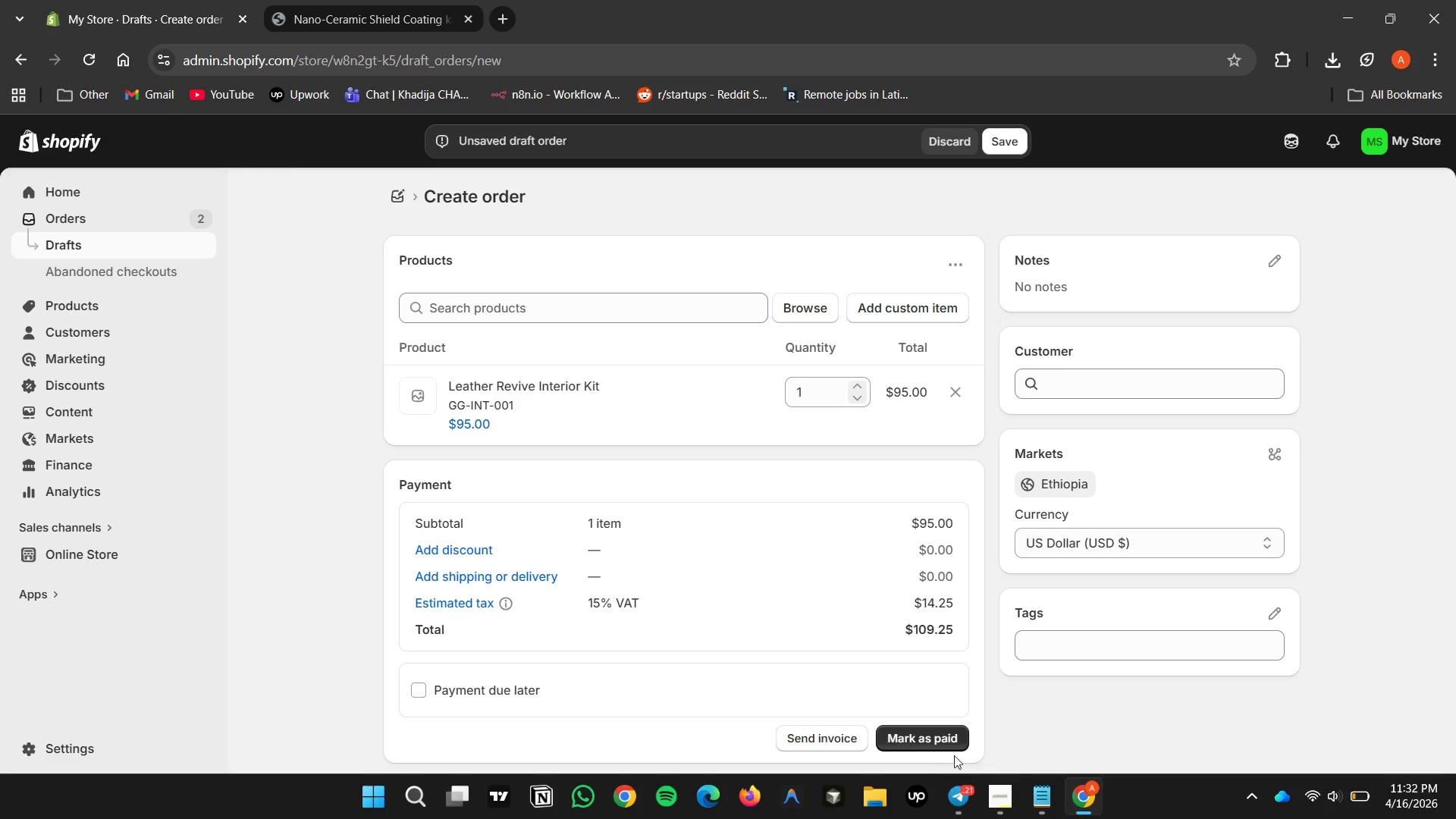 
double_click([938, 744])
 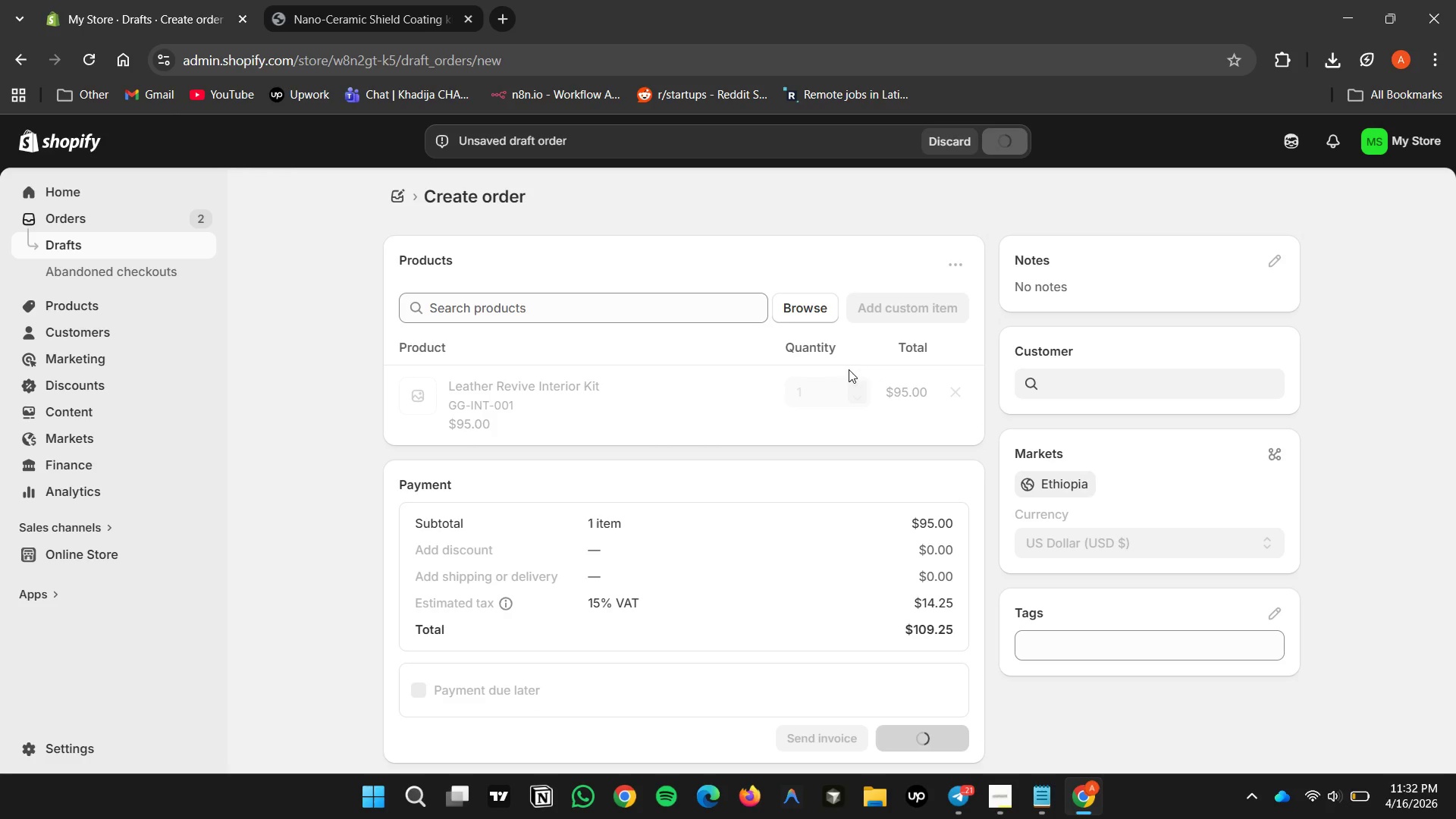 
mouse_move([981, 378])
 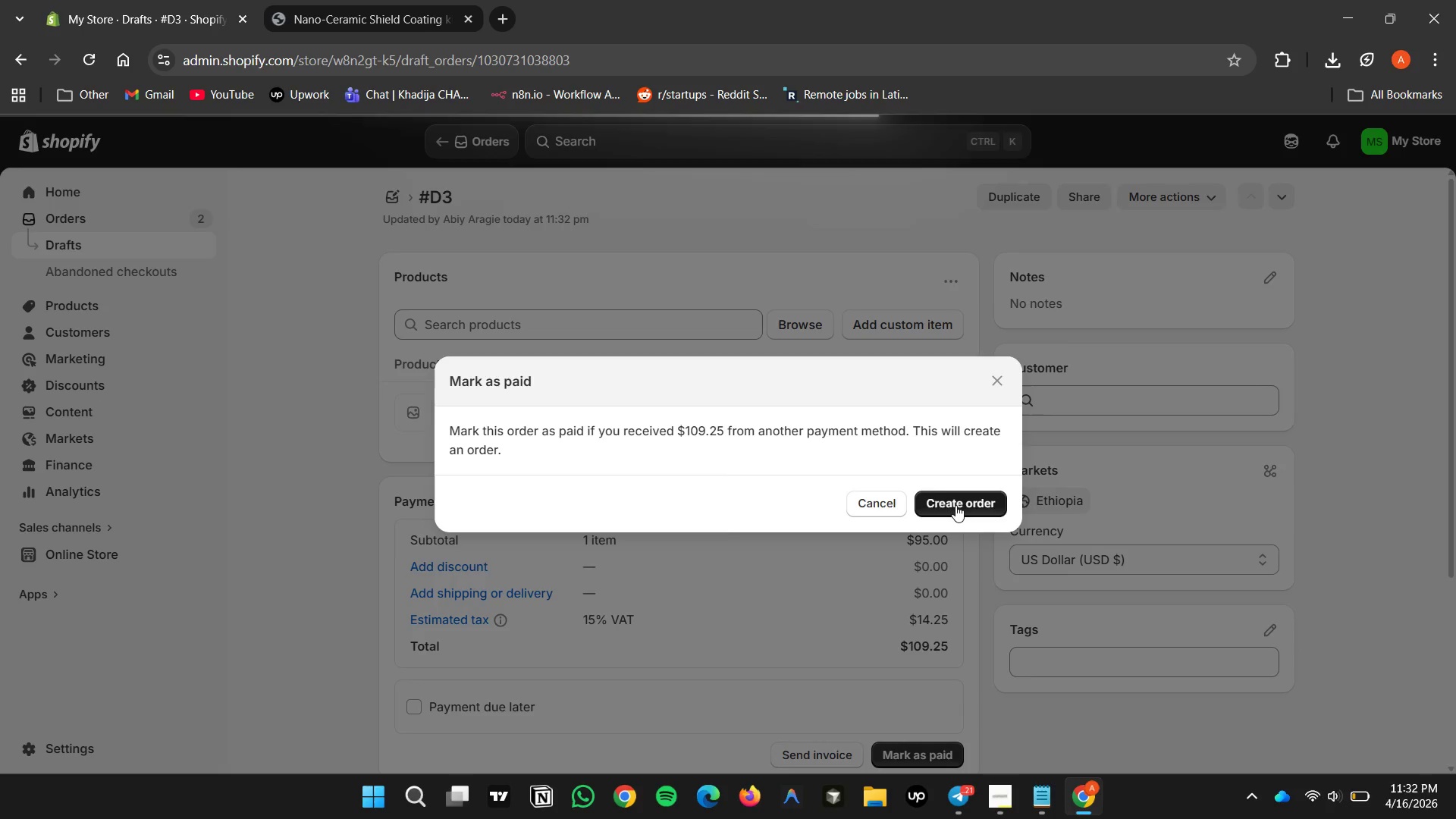 
left_click([956, 505])
 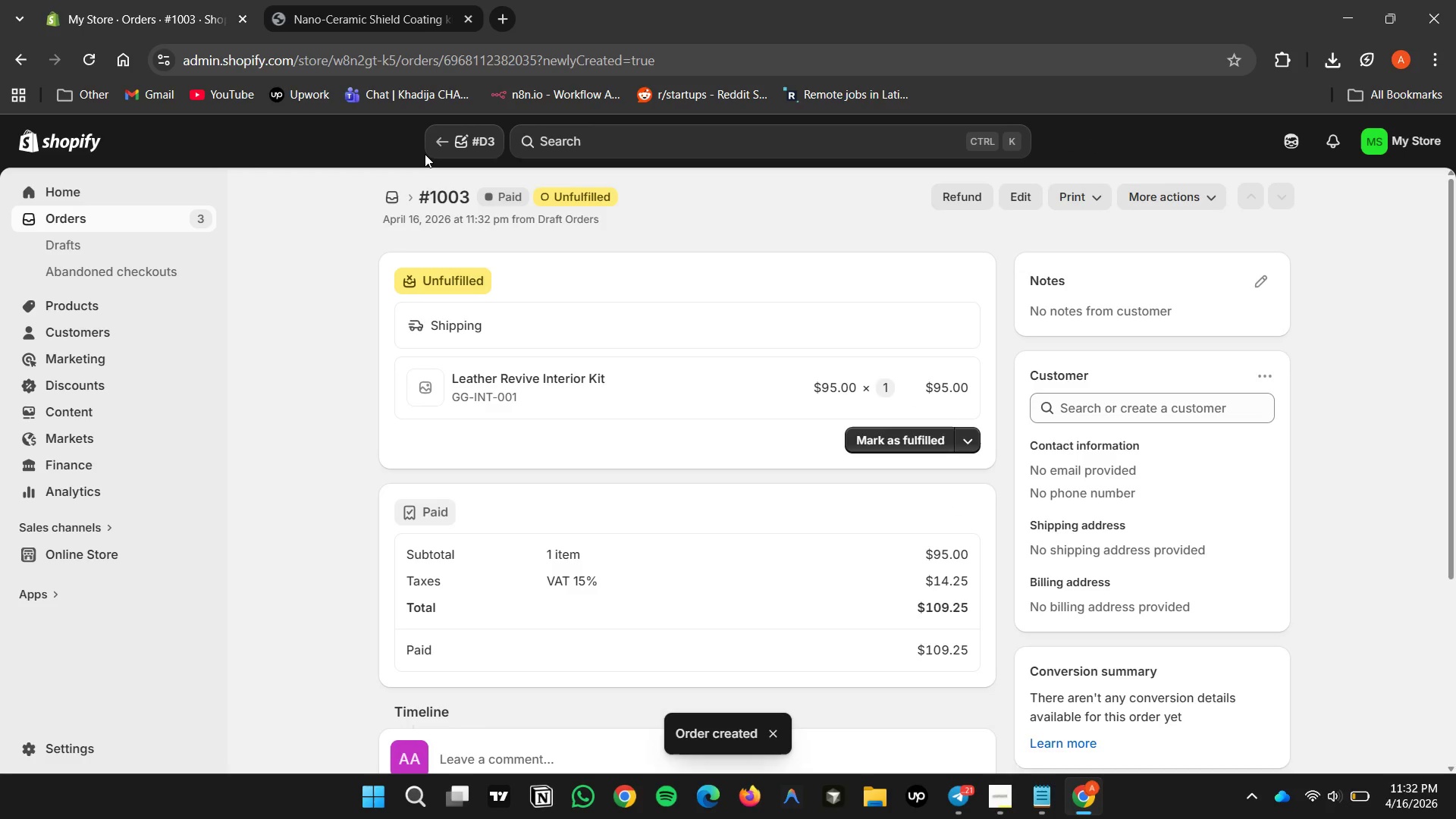 
wait(6.78)
 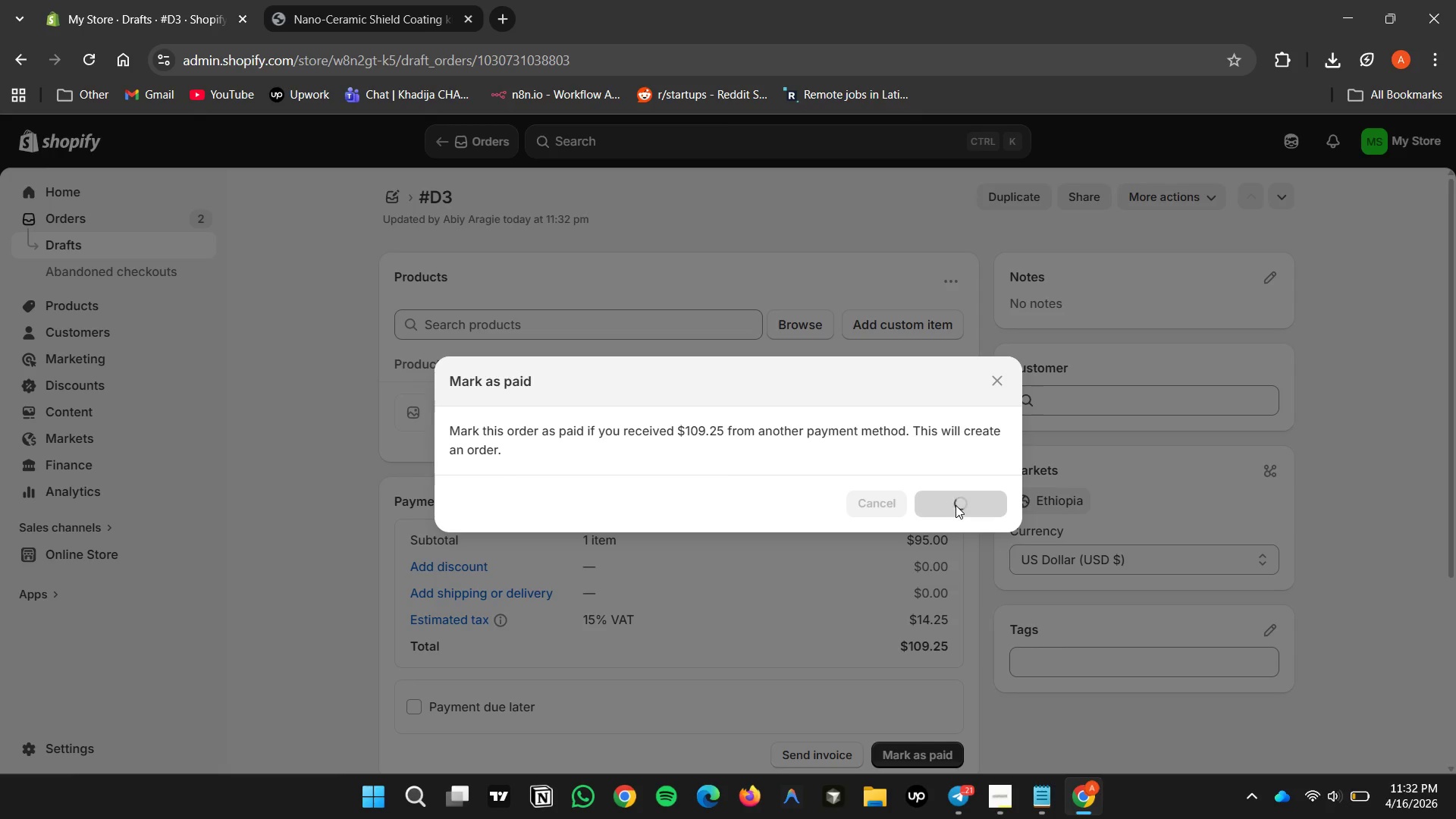 
double_click([136, 220])
 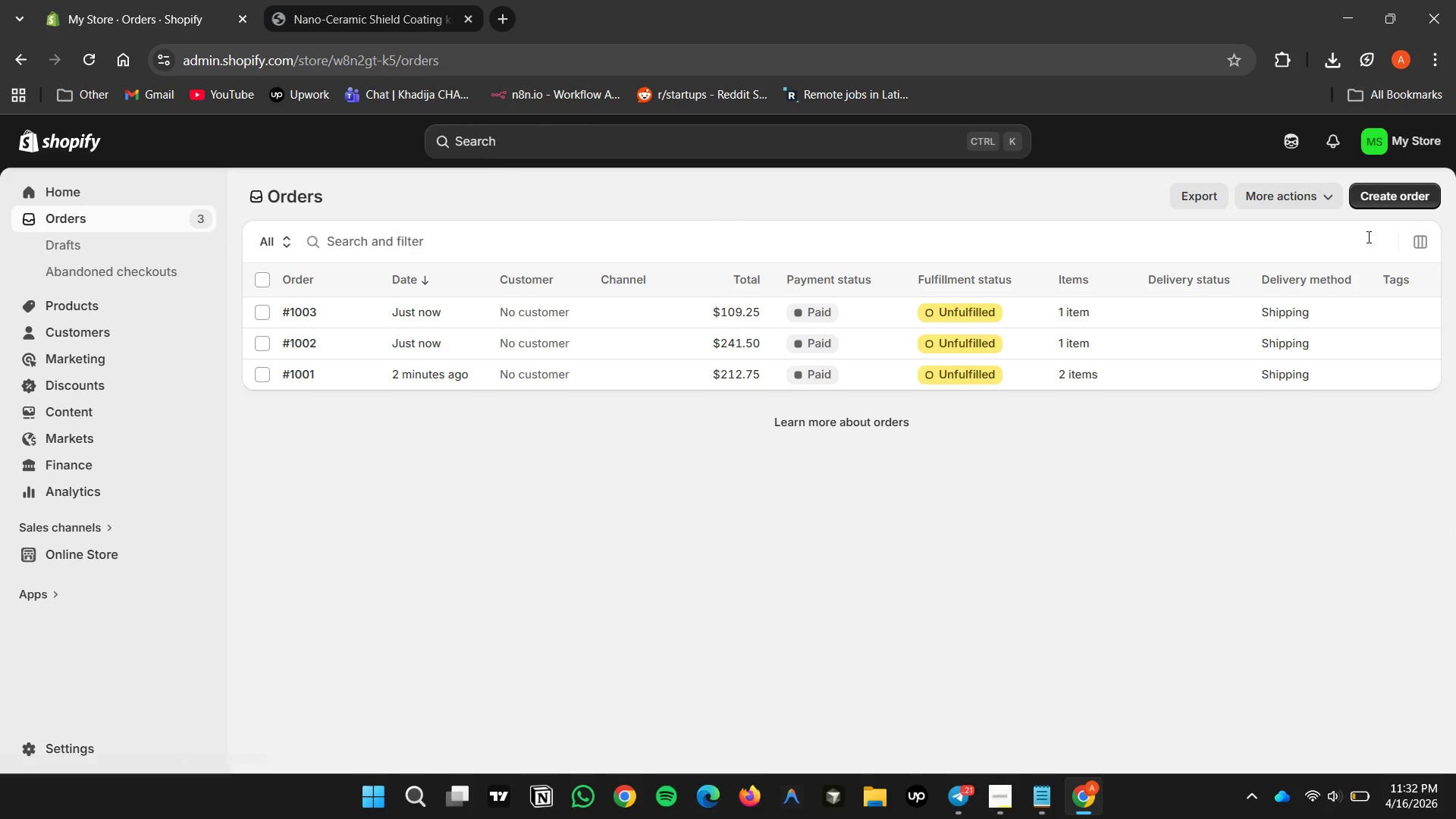 
left_click([1390, 201])
 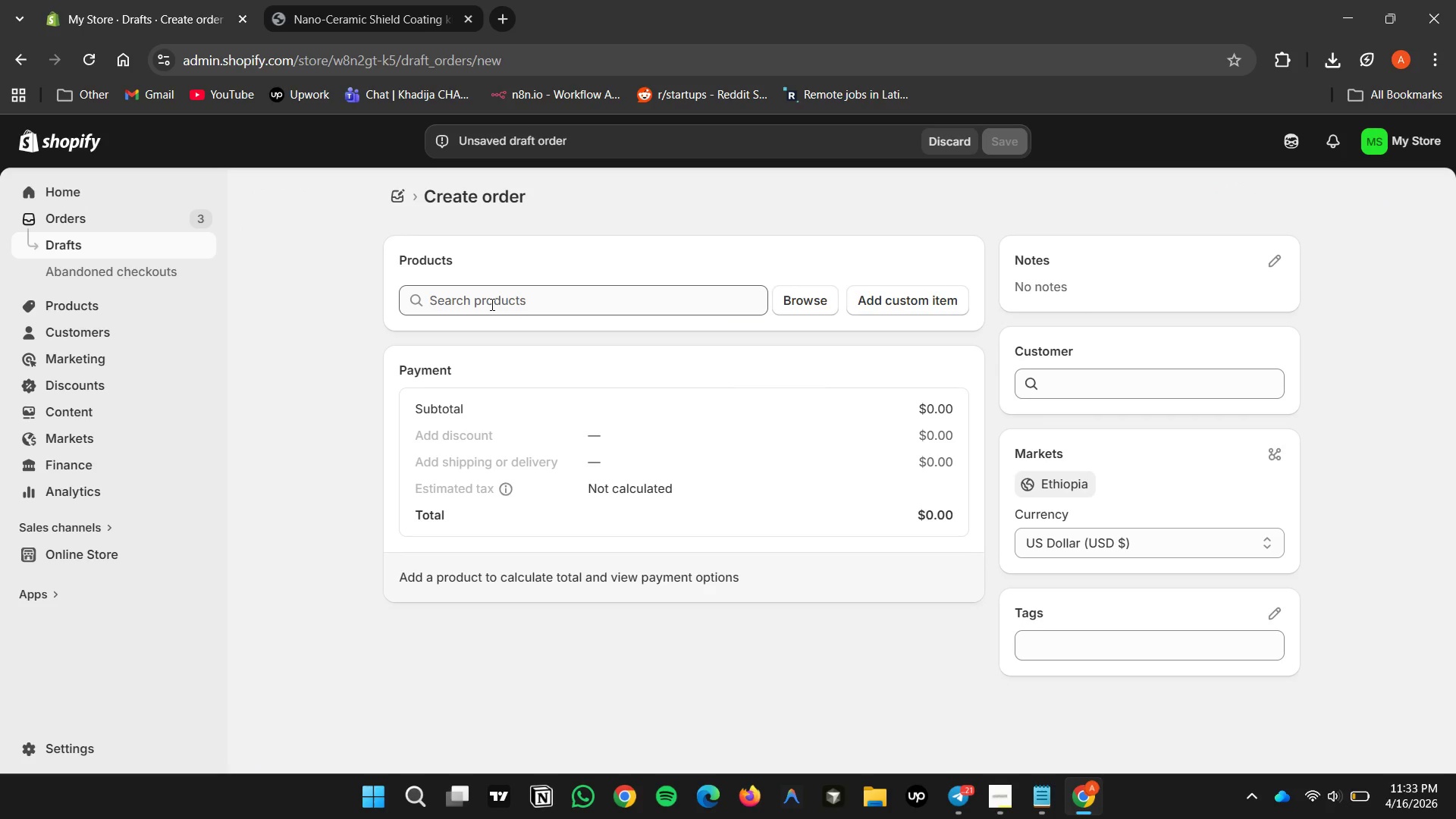 
left_click([579, 295])
 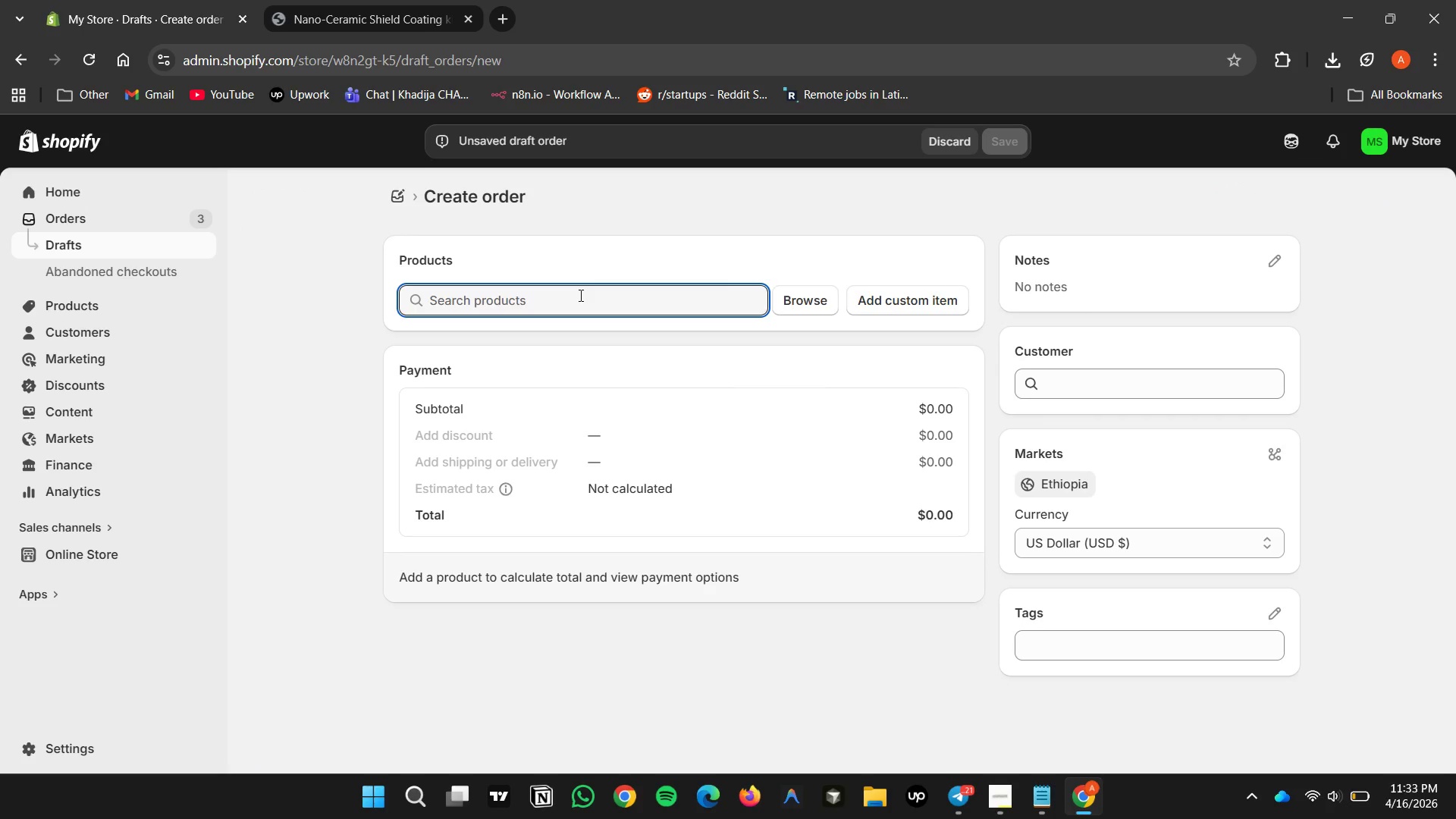 
type(fabric)
key(Backspace)
key(Backspace)
key(Backspace)
key(Backspace)
key(Backspace)
type(fabric)
 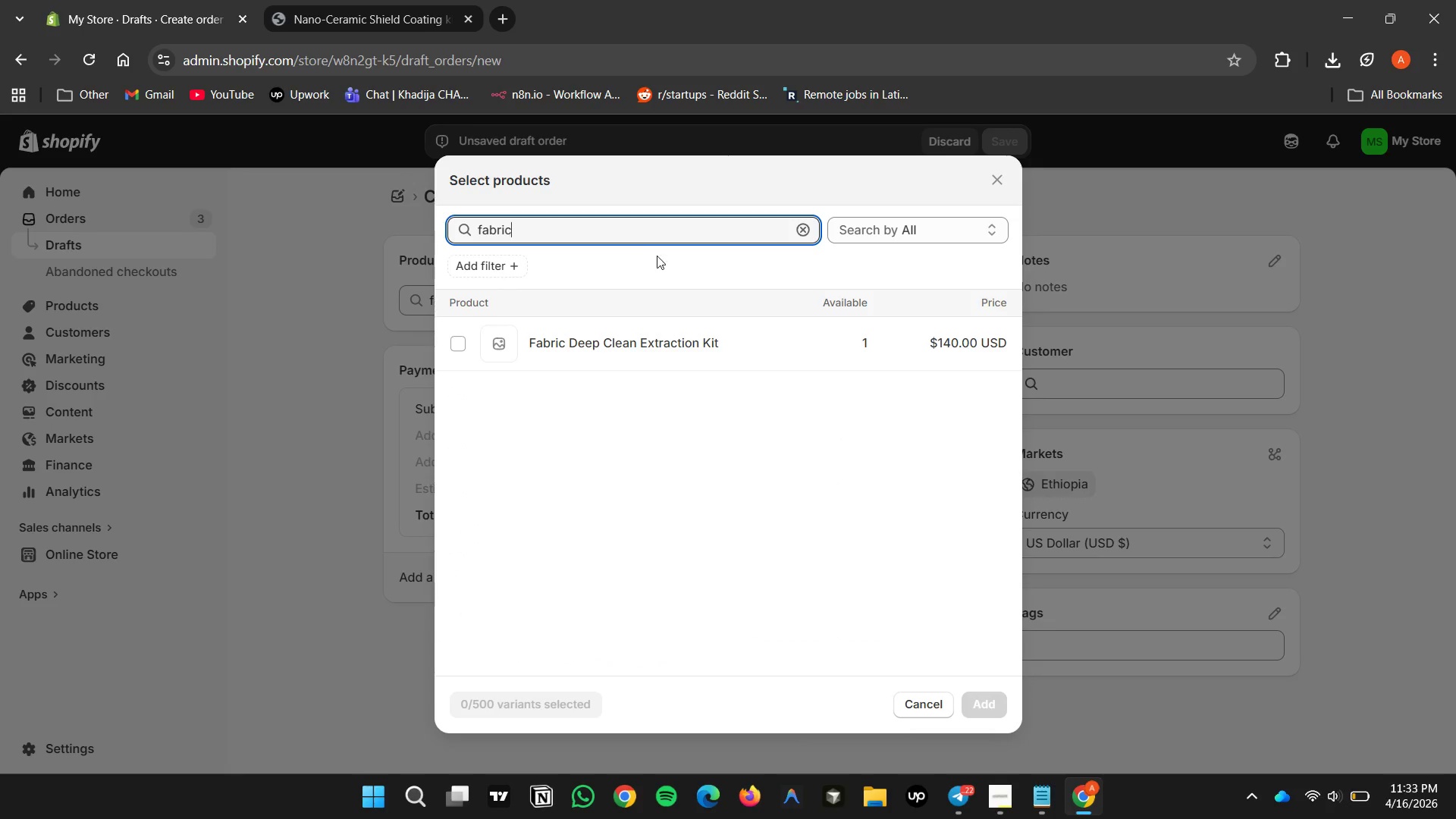 
left_click([721, 350])
 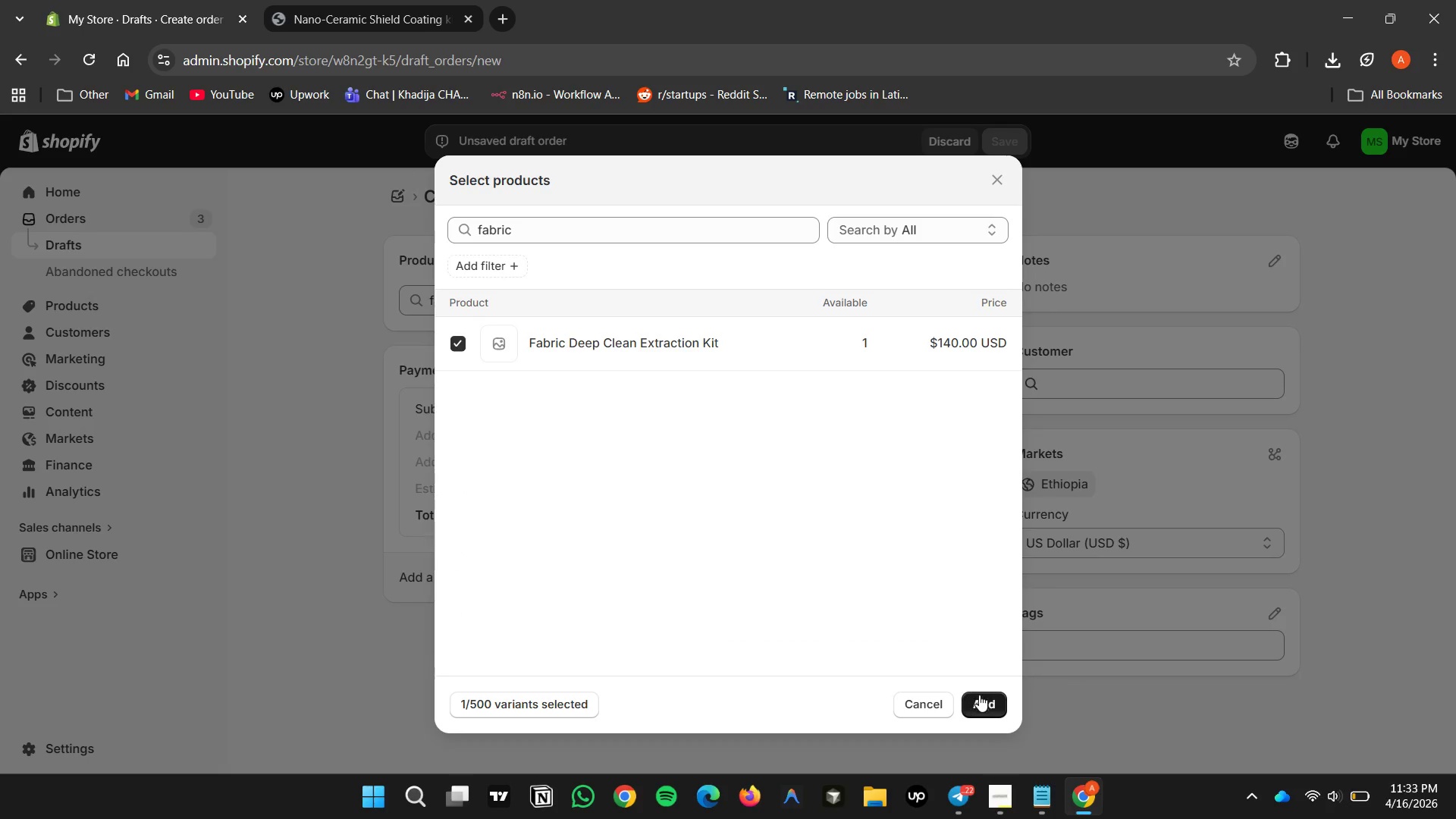 
left_click([986, 704])
 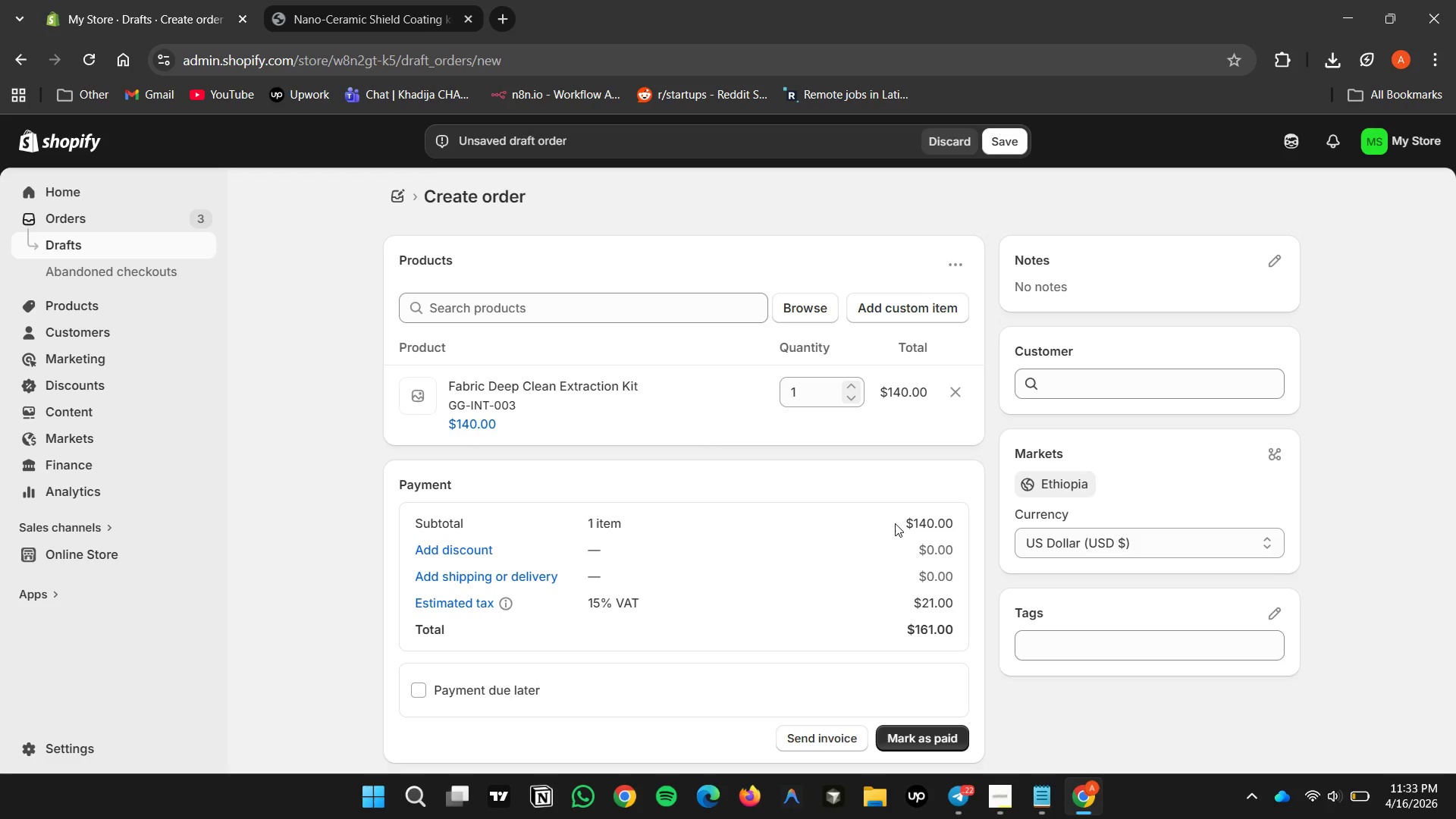 
wait(7.33)
 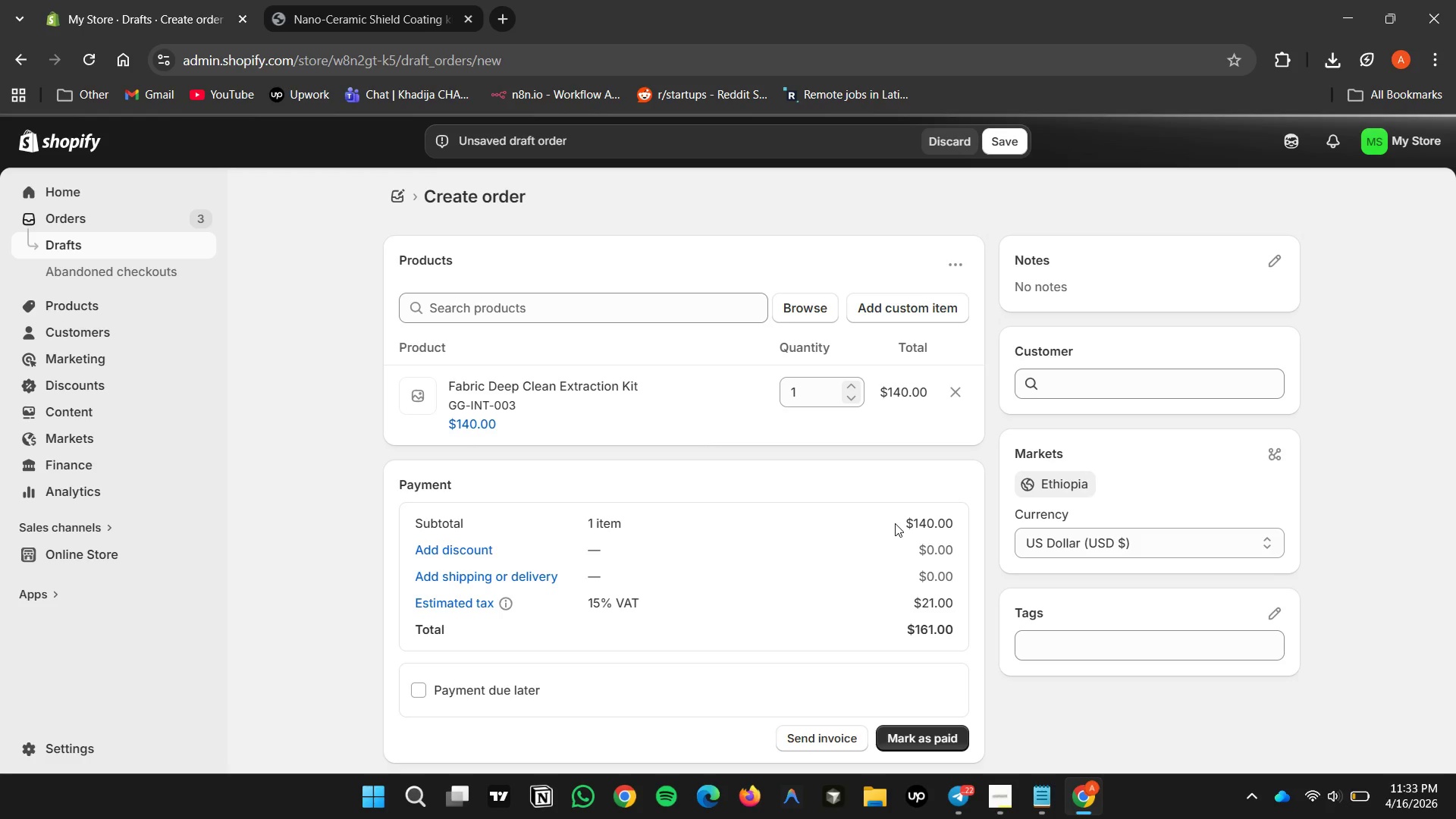 
left_click([606, 308])
 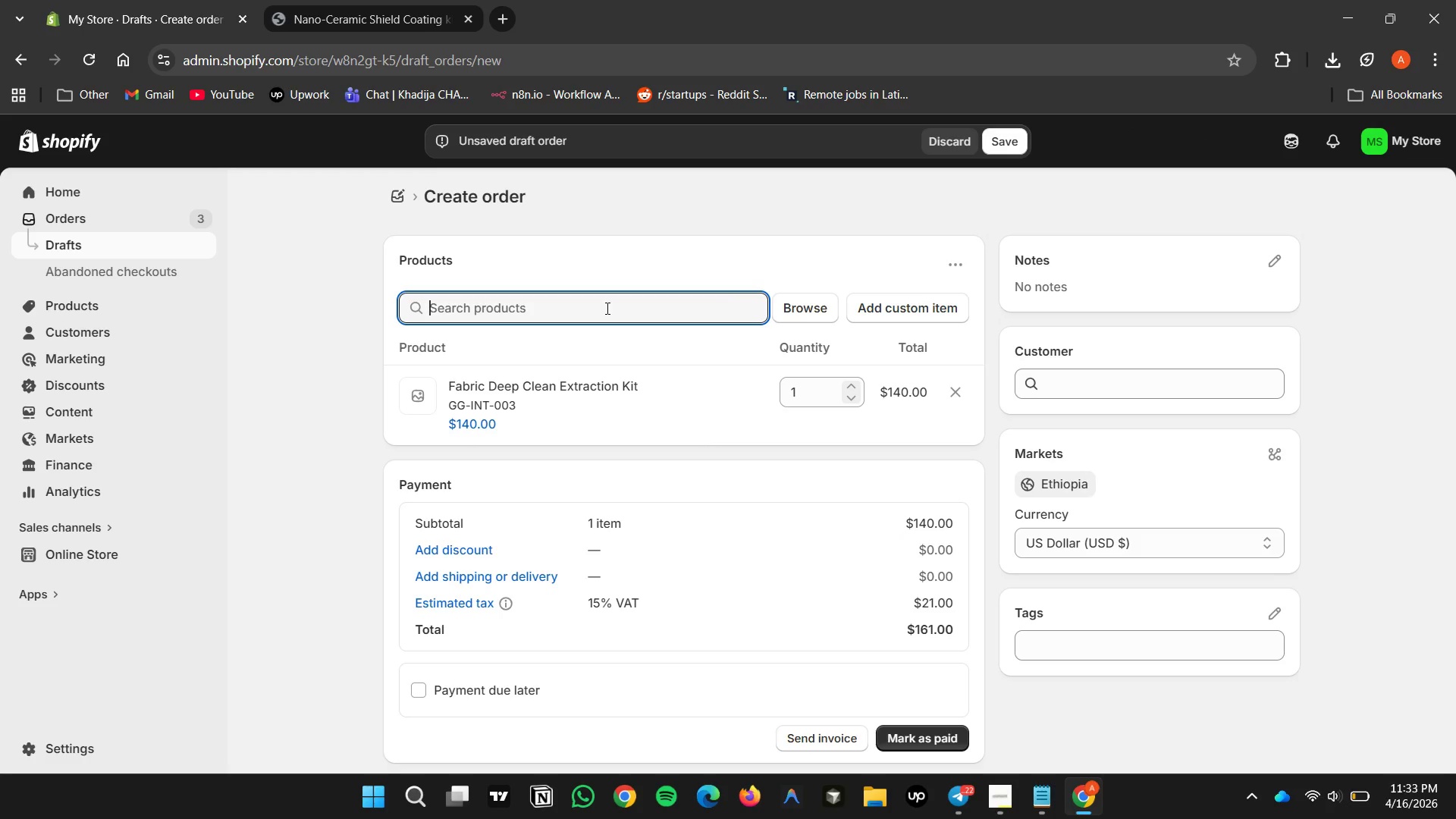 
type(spra)
key(Backspace)
key(Backspace)
key(Backspace)
type(spray)
 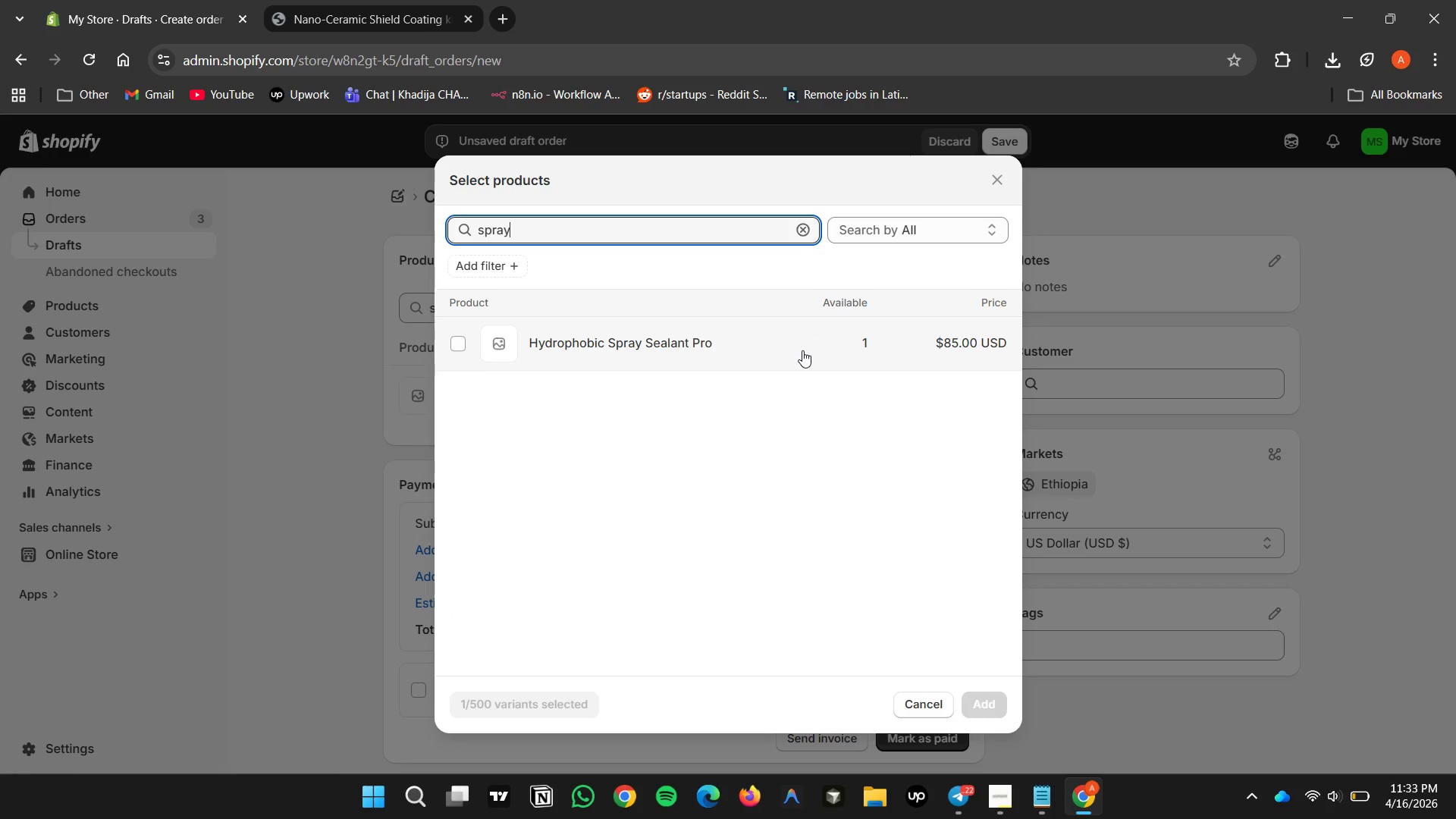 
double_click([753, 351])
 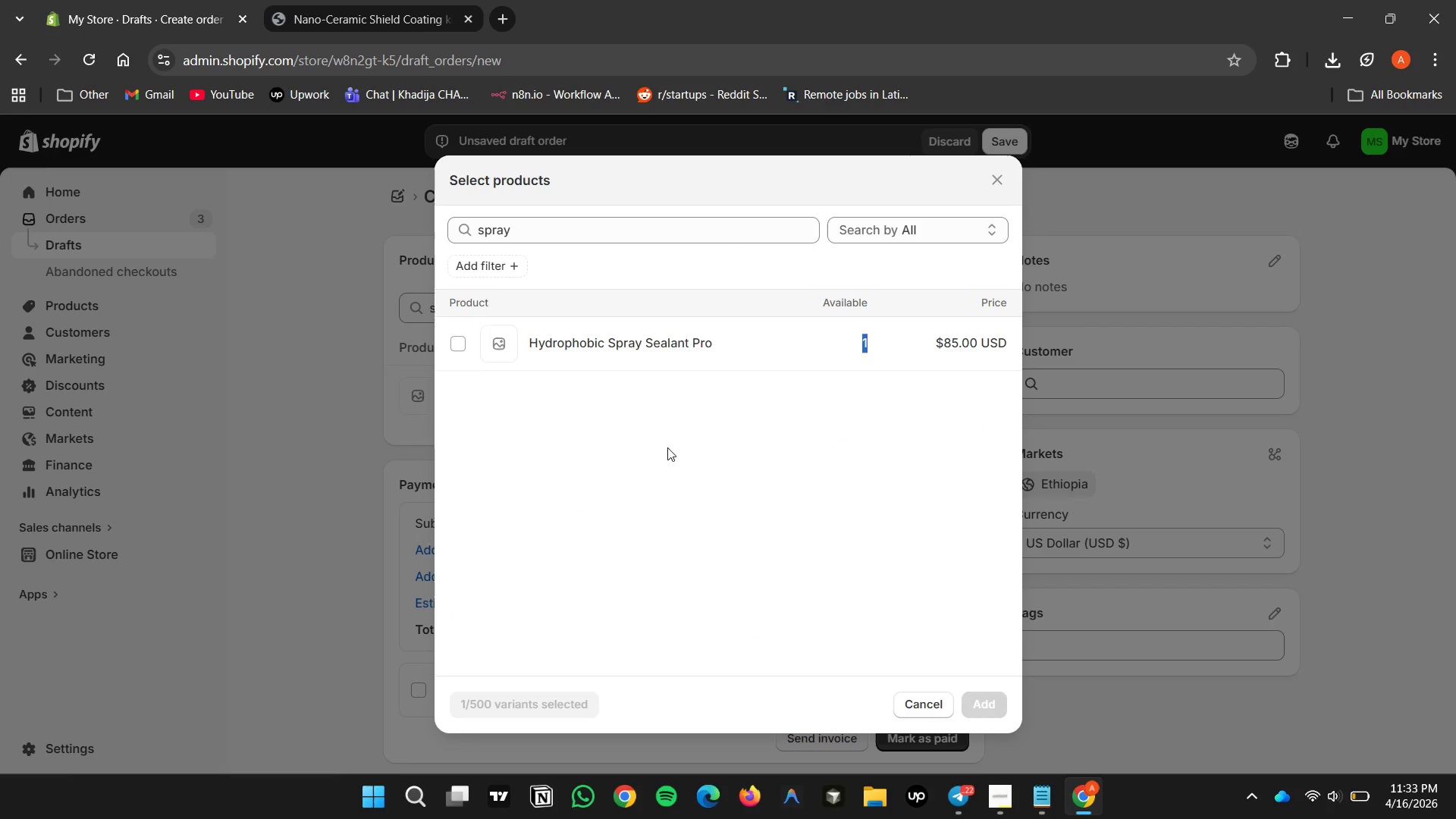 
left_click([655, 350])
 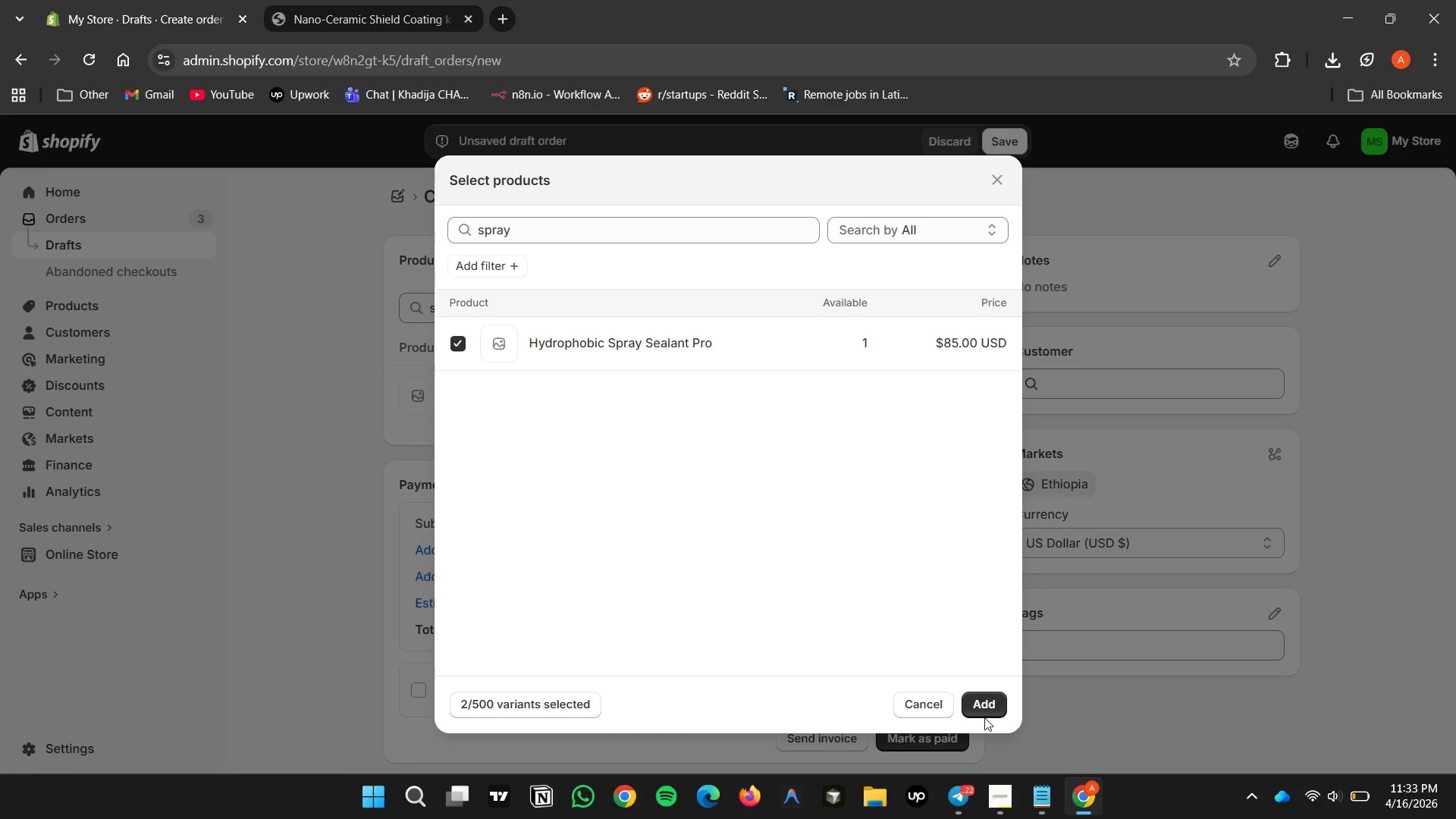 
left_click([984, 703])
 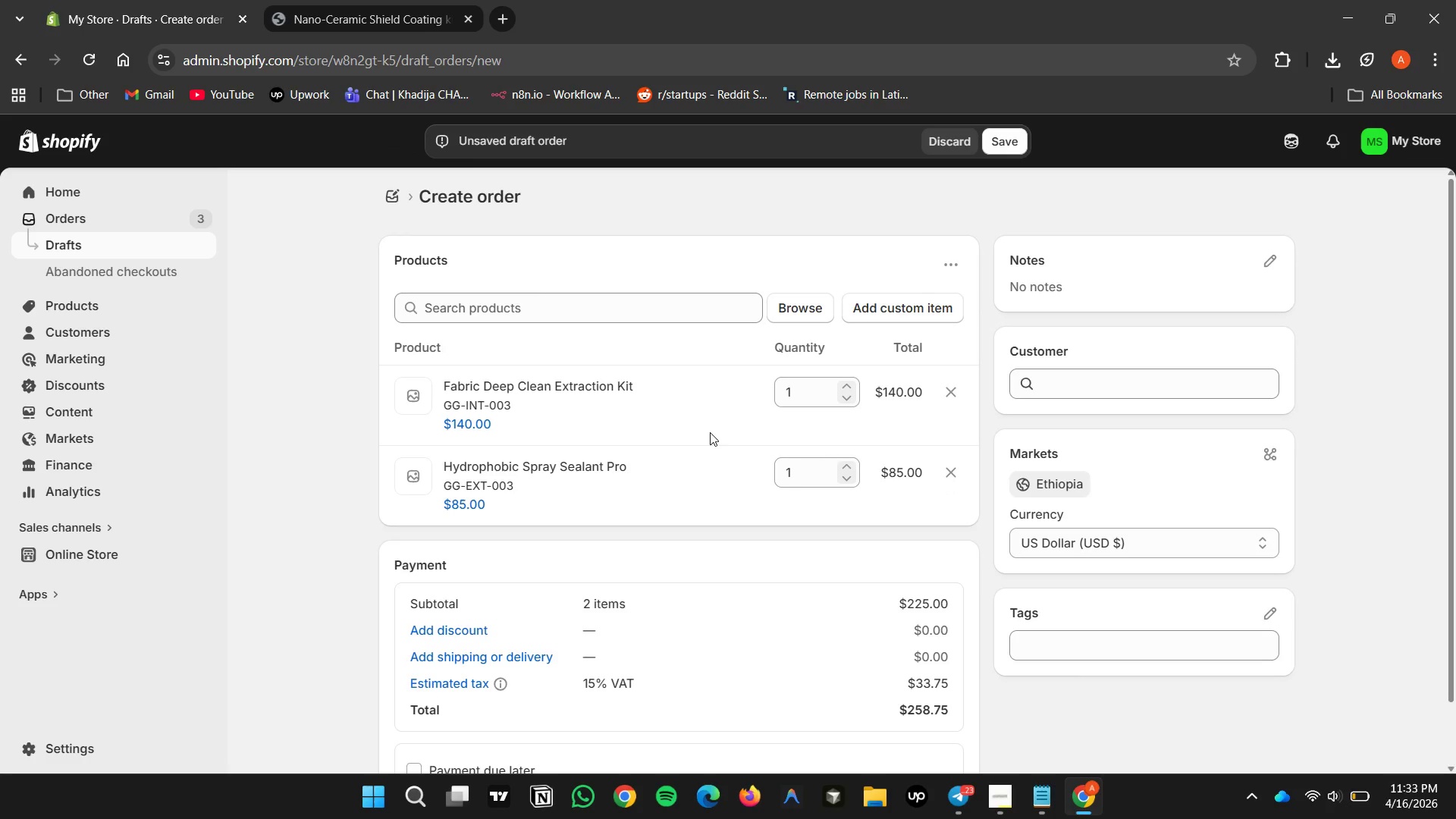 
wait(8.8)
 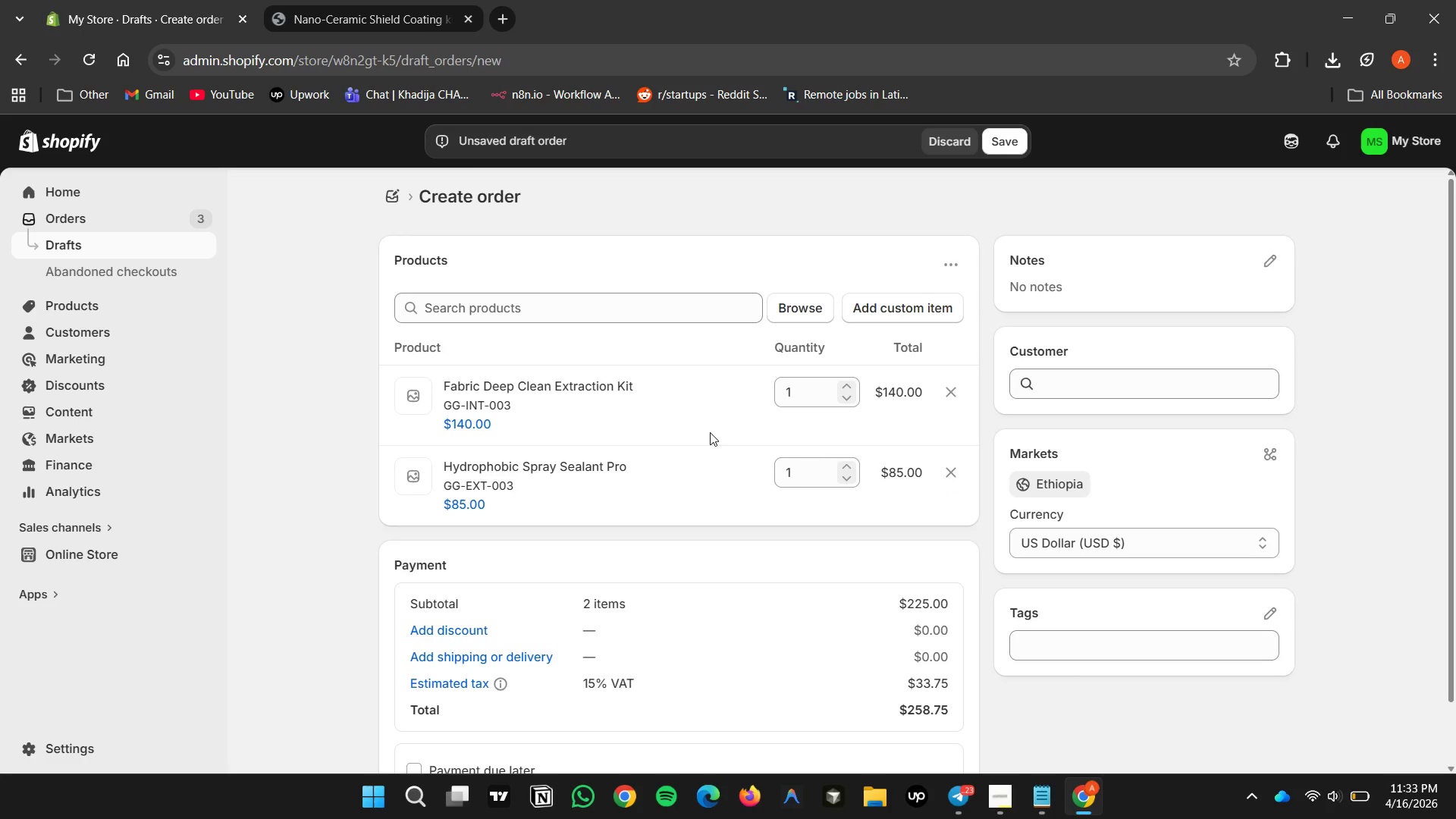 
scroll: coordinate [744, 600], scroll_direction: up, amount: 2.0
 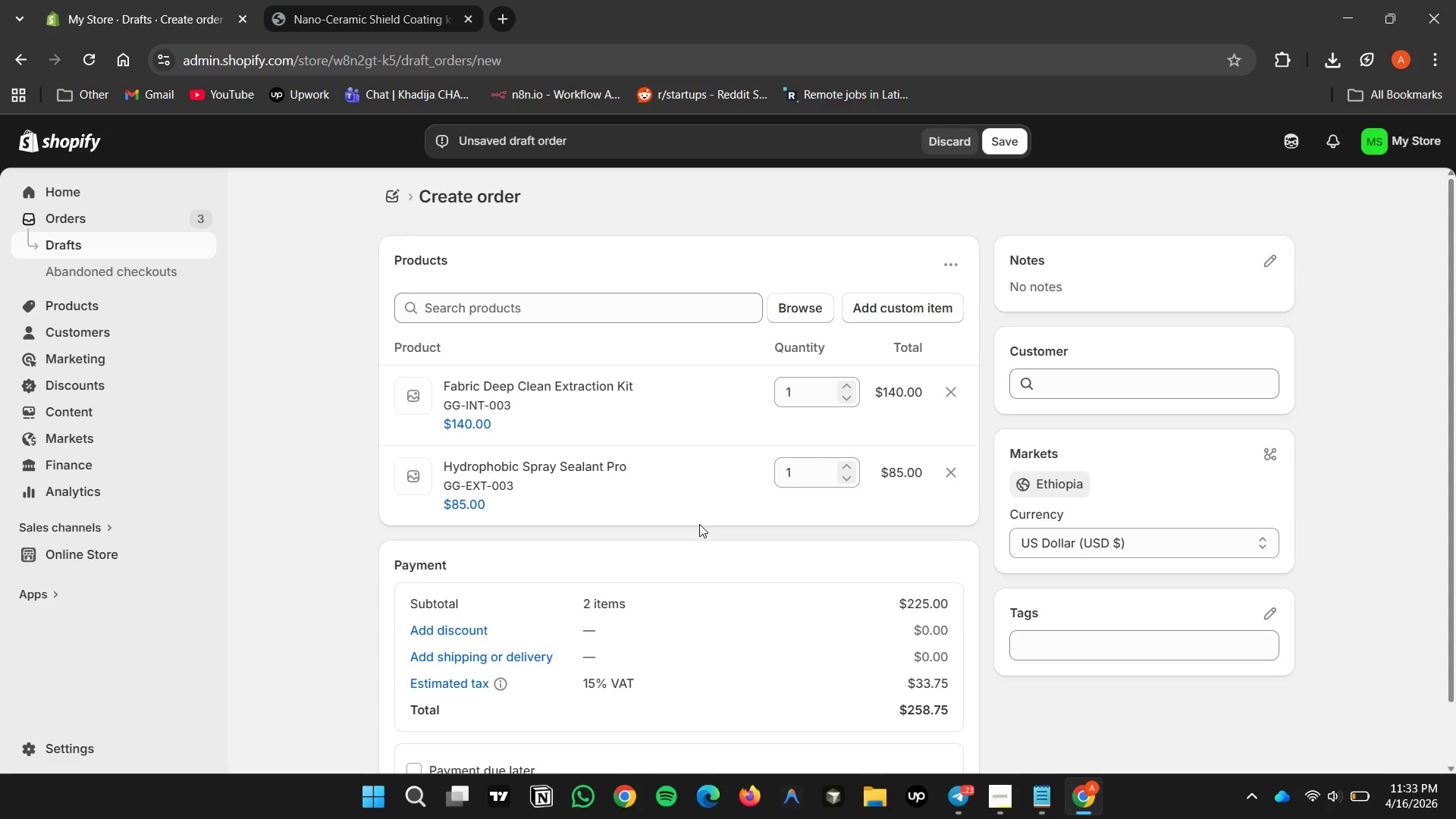 
wait(7.43)
 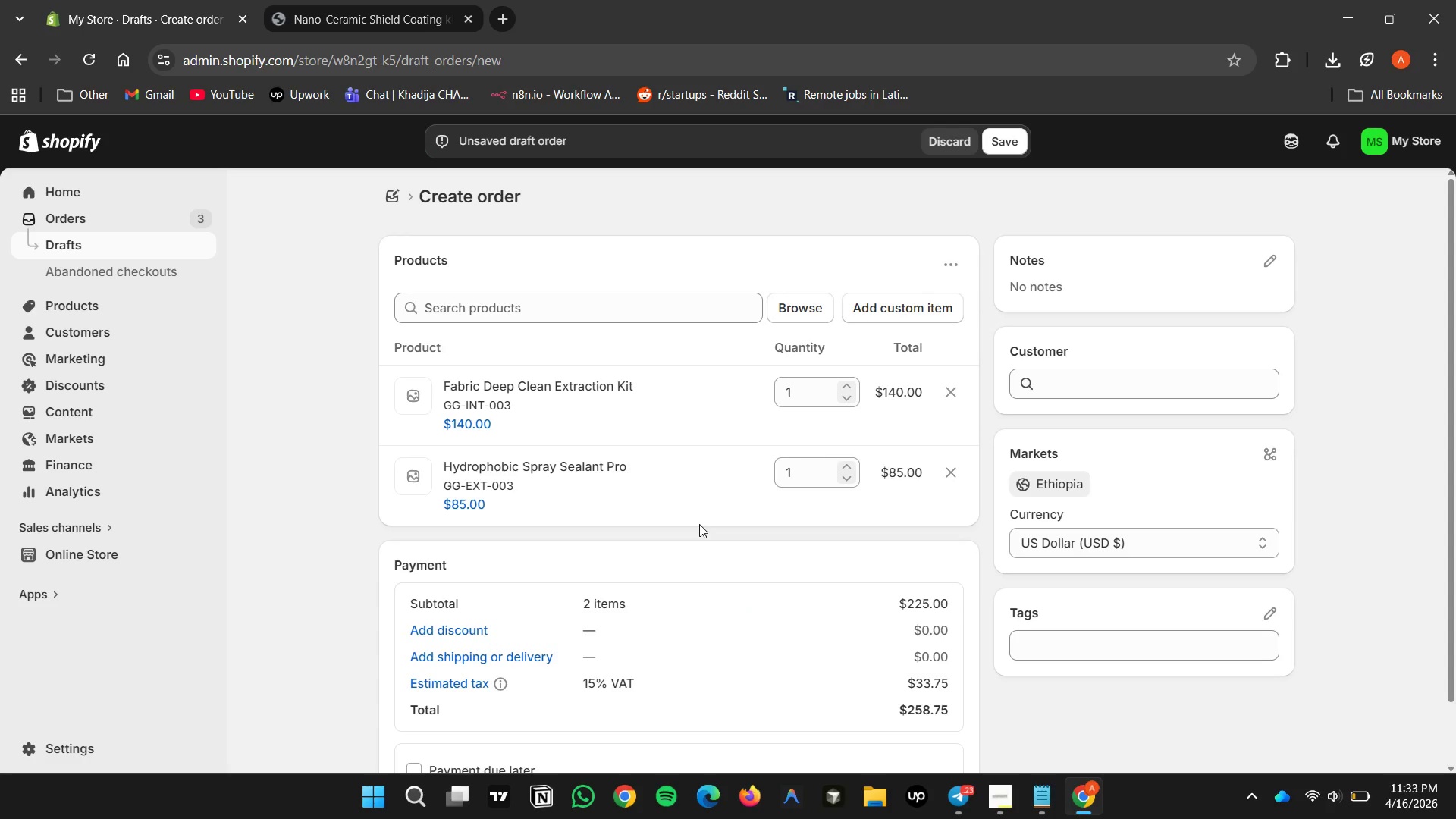 
scroll: coordinate [699, 524], scroll_direction: down, amount: 7.0
 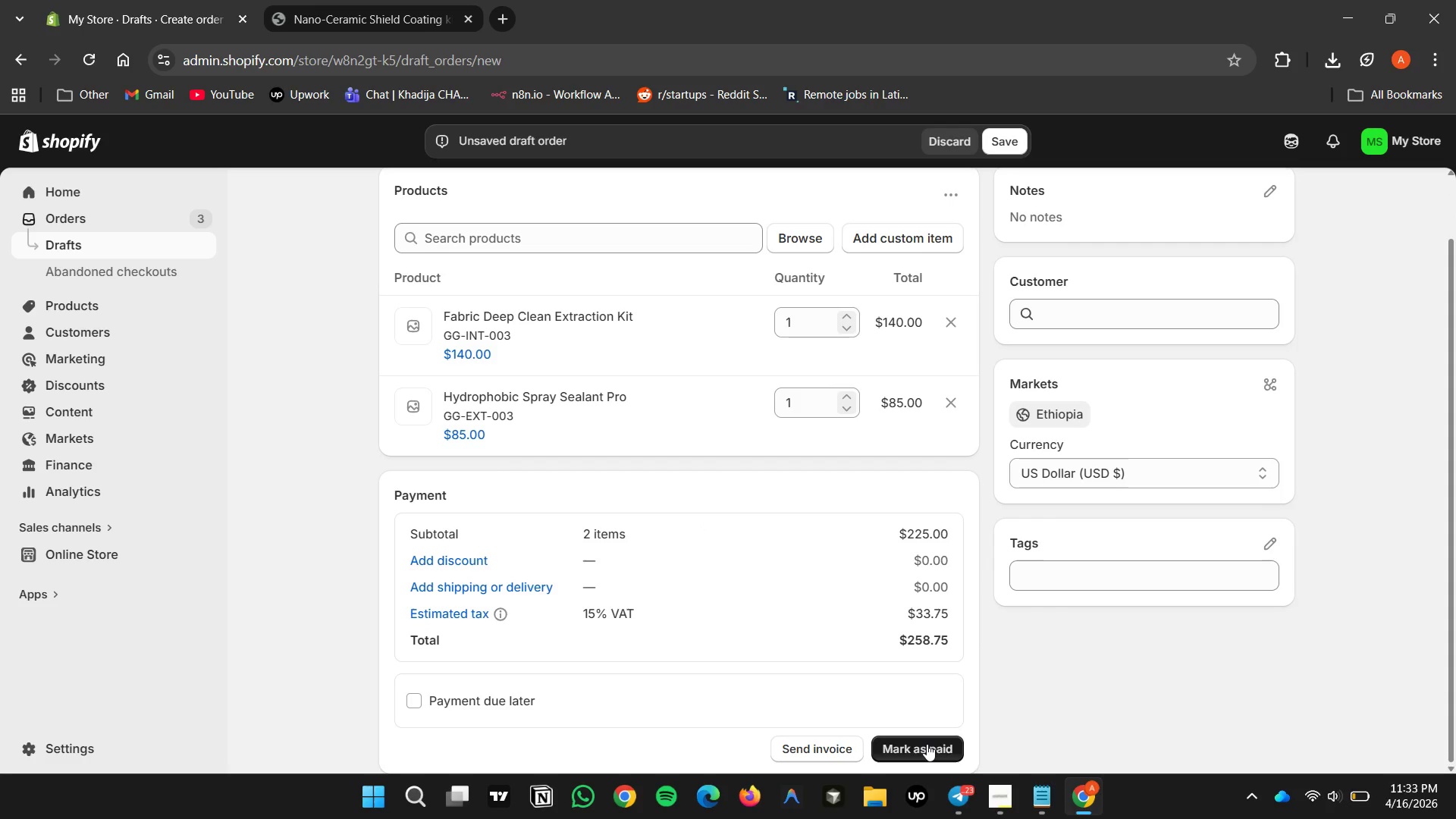 
left_click([927, 744])
 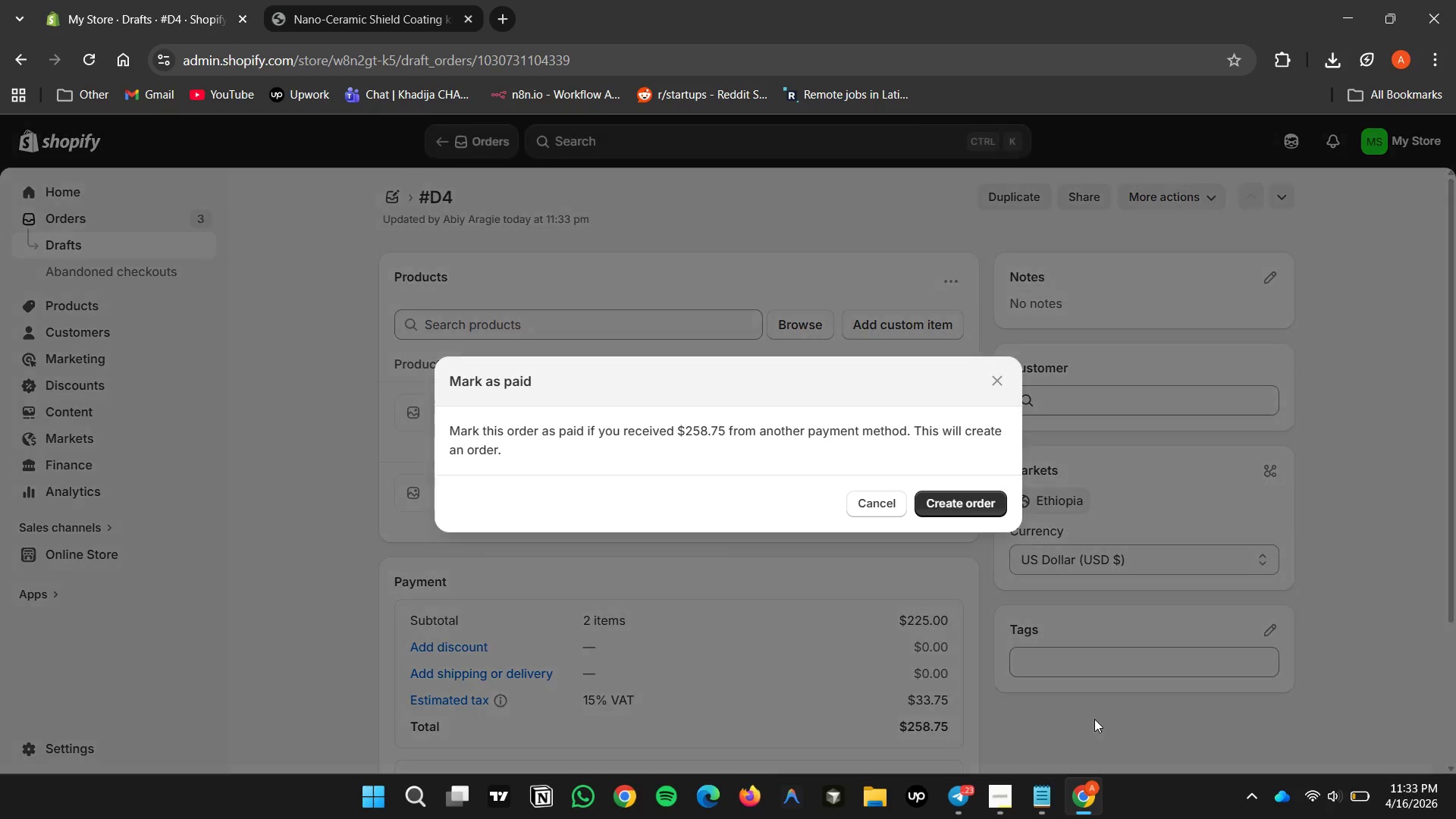 
wait(5.27)
 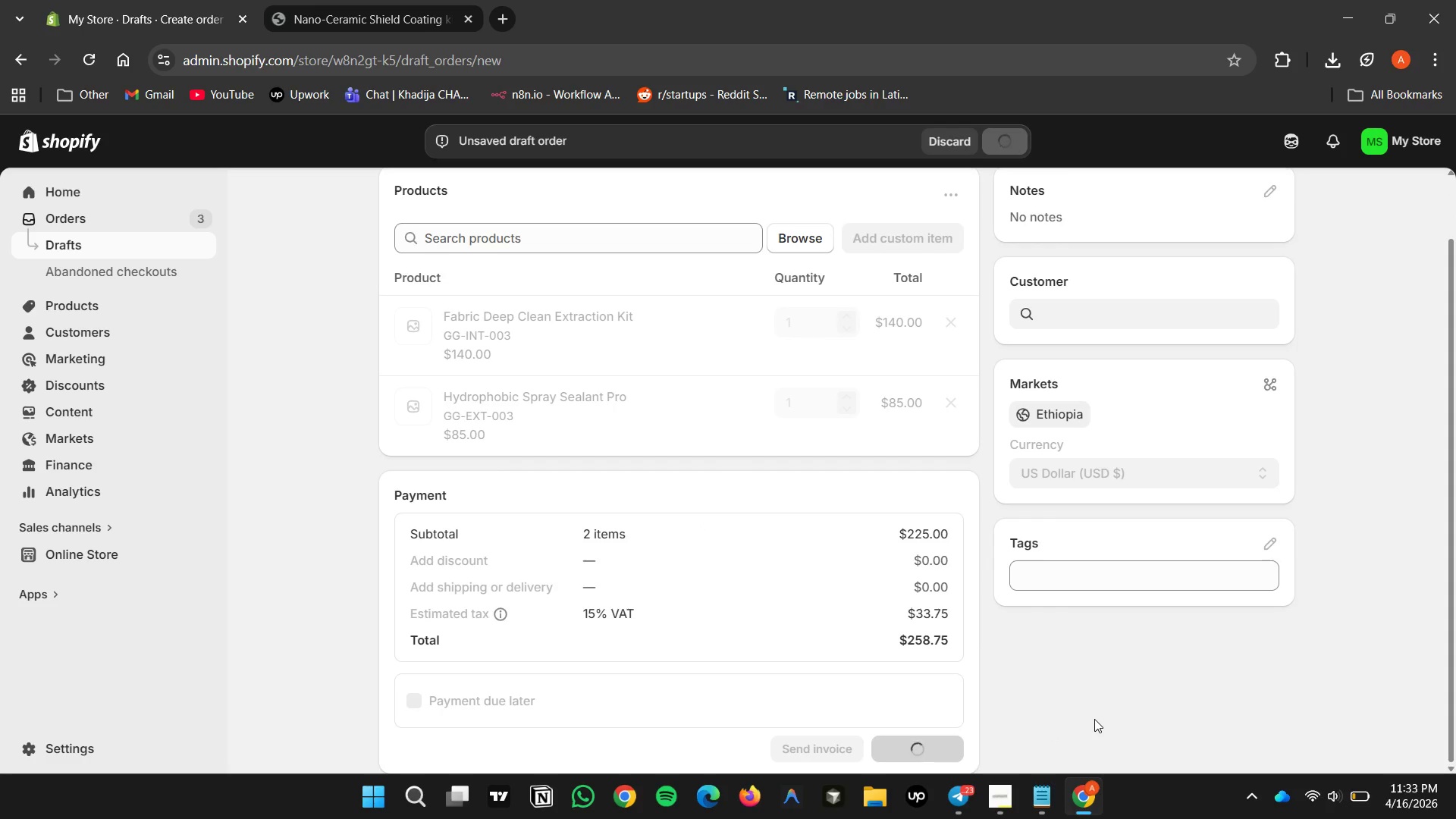 
double_click([953, 505])
 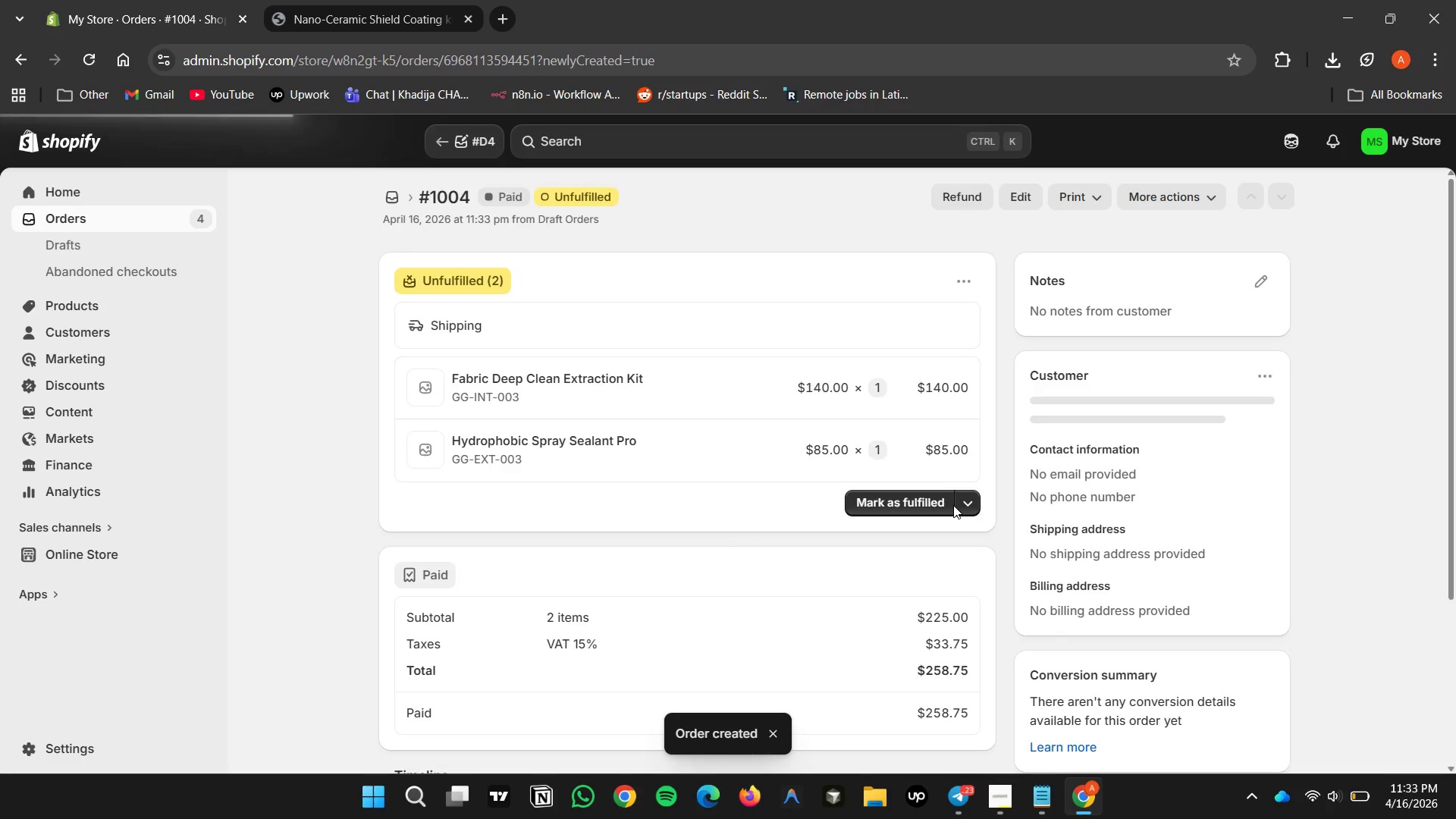 
wait(5.95)
 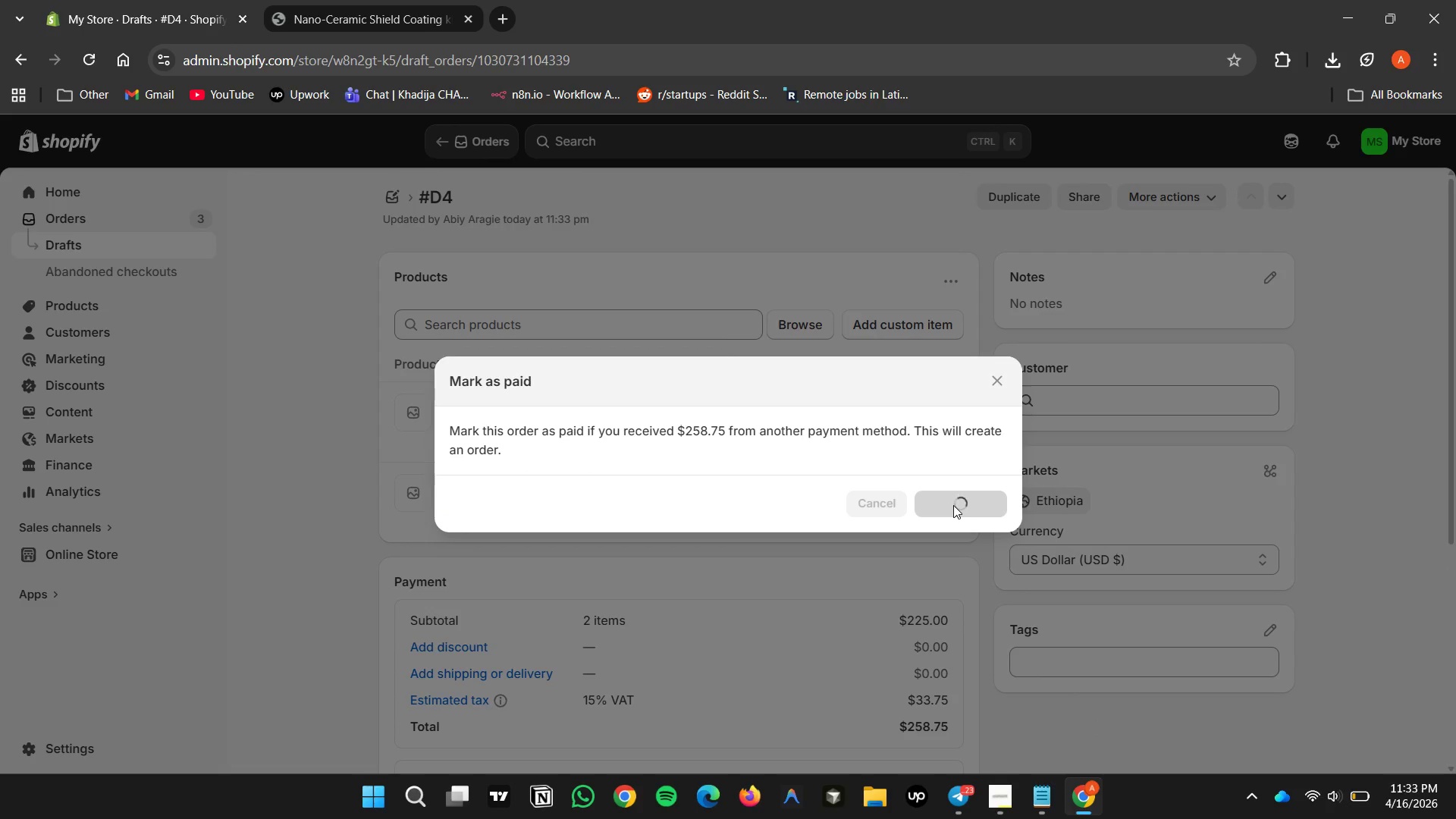 
left_click([396, 194])
 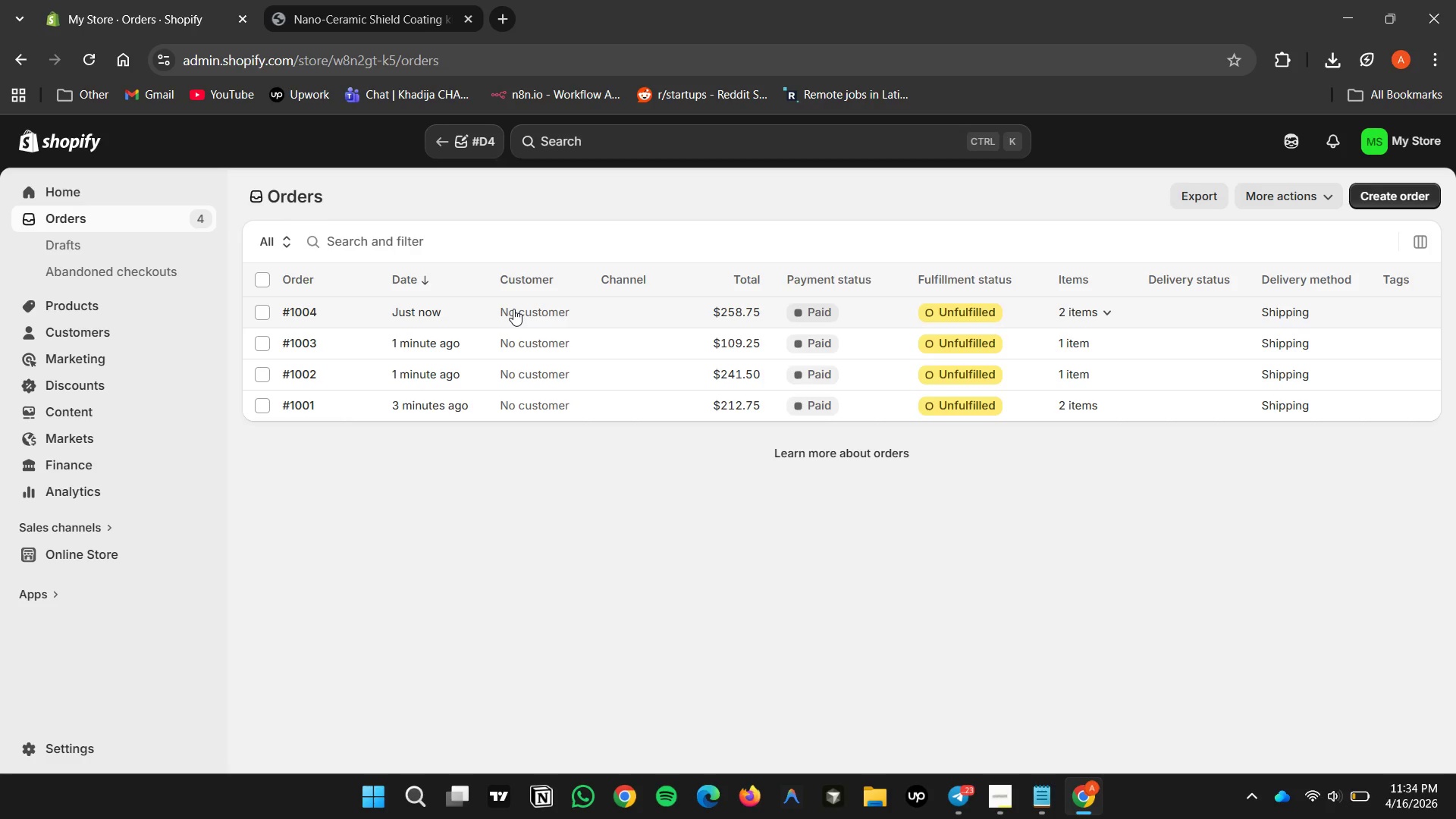 
wait(17.94)
 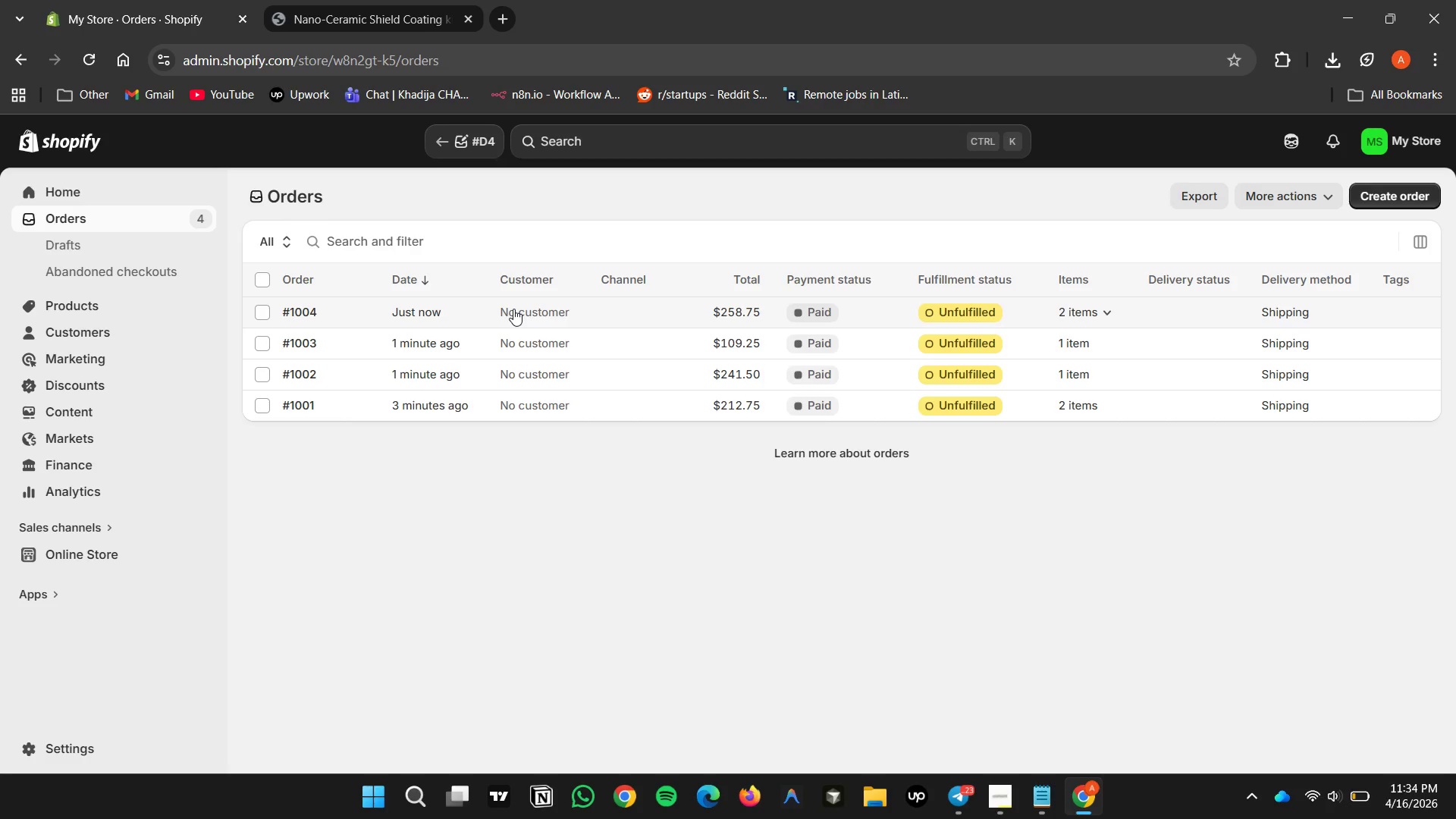 
double_click([1398, 196])
 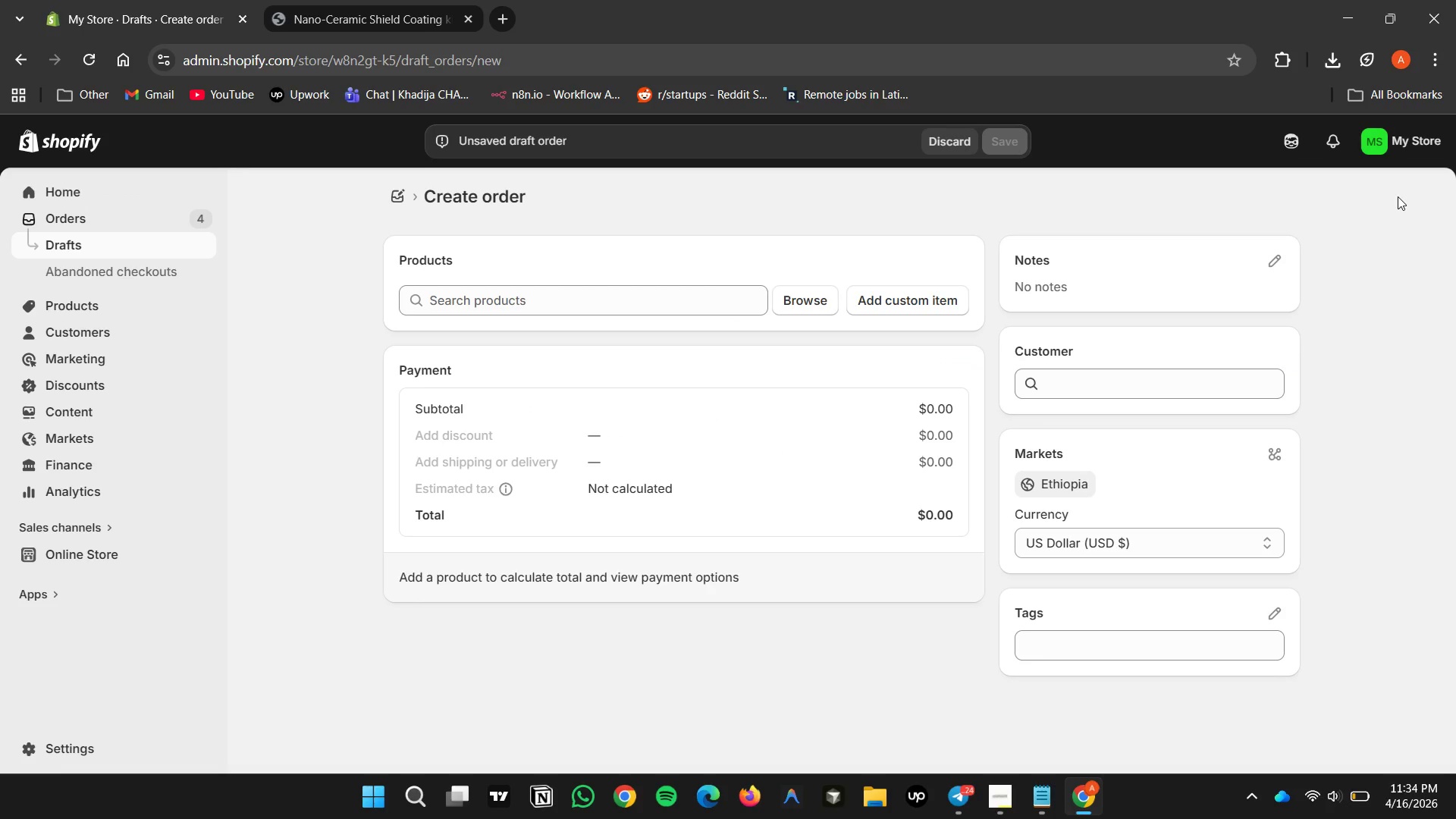 
wait(5.22)
 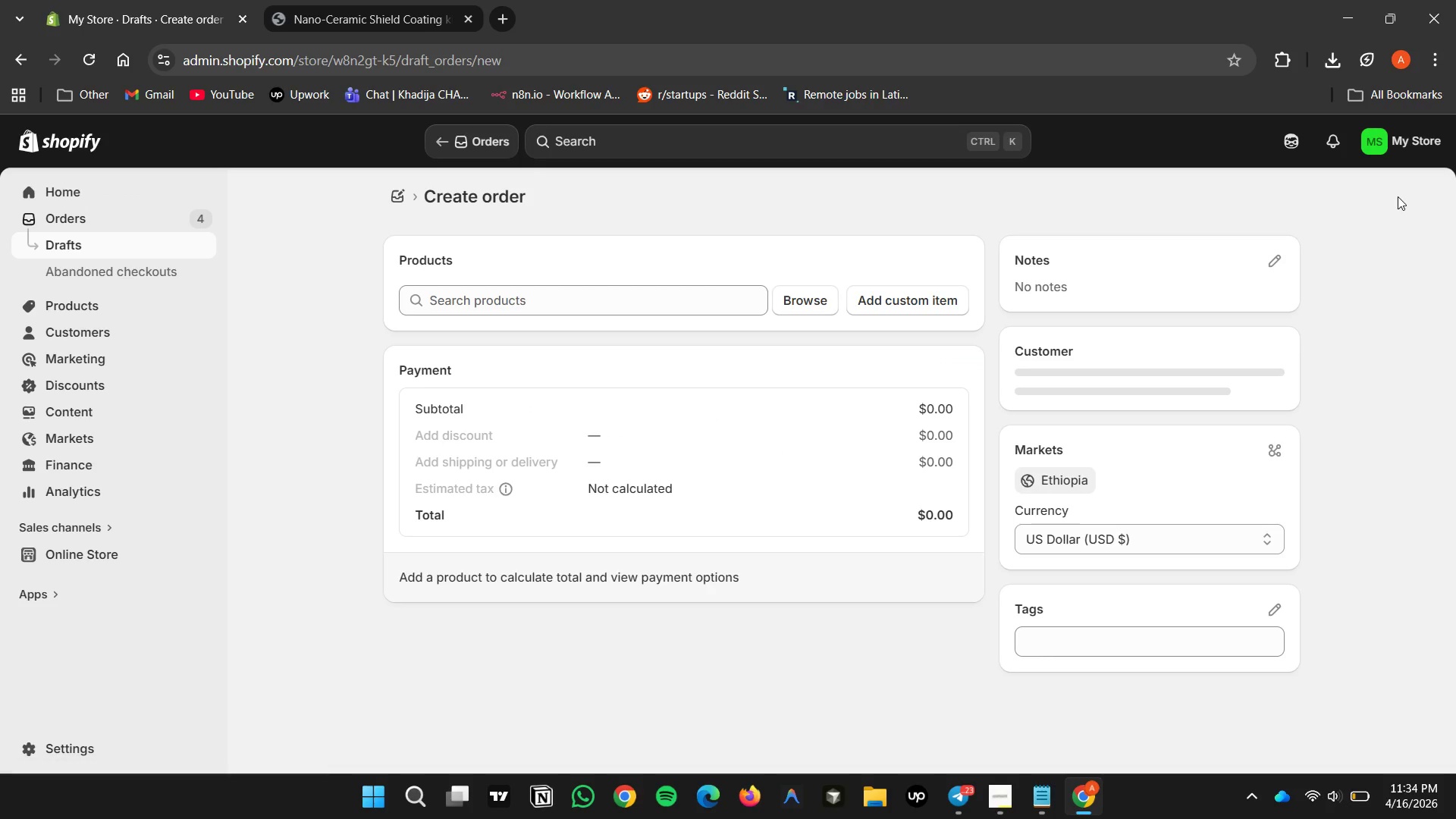 
left_click([608, 295])
 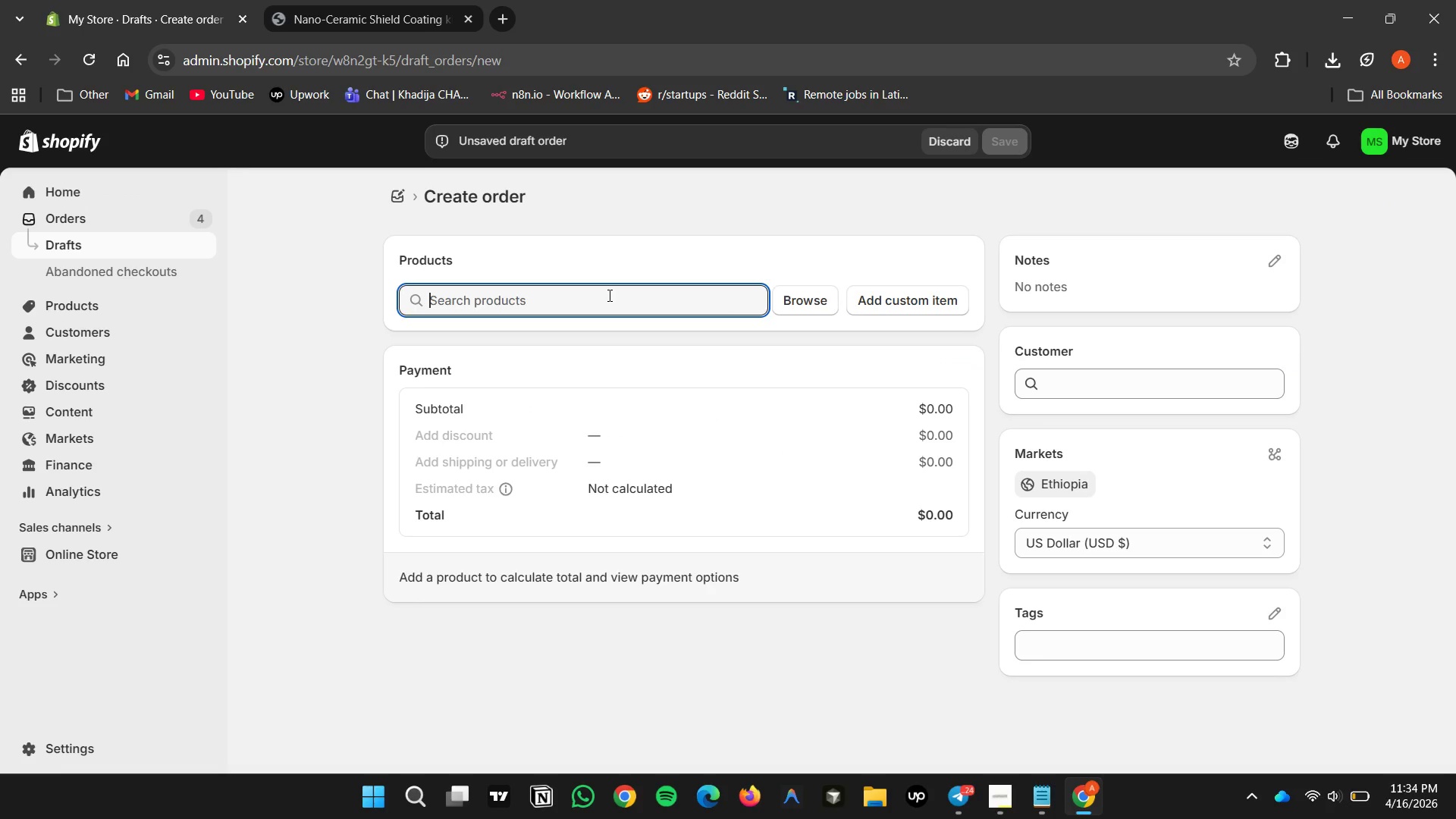 
type(spray)
key(Backspace)
key(Backspace)
key(Backspace)
key(Backspace)
type(spray)
 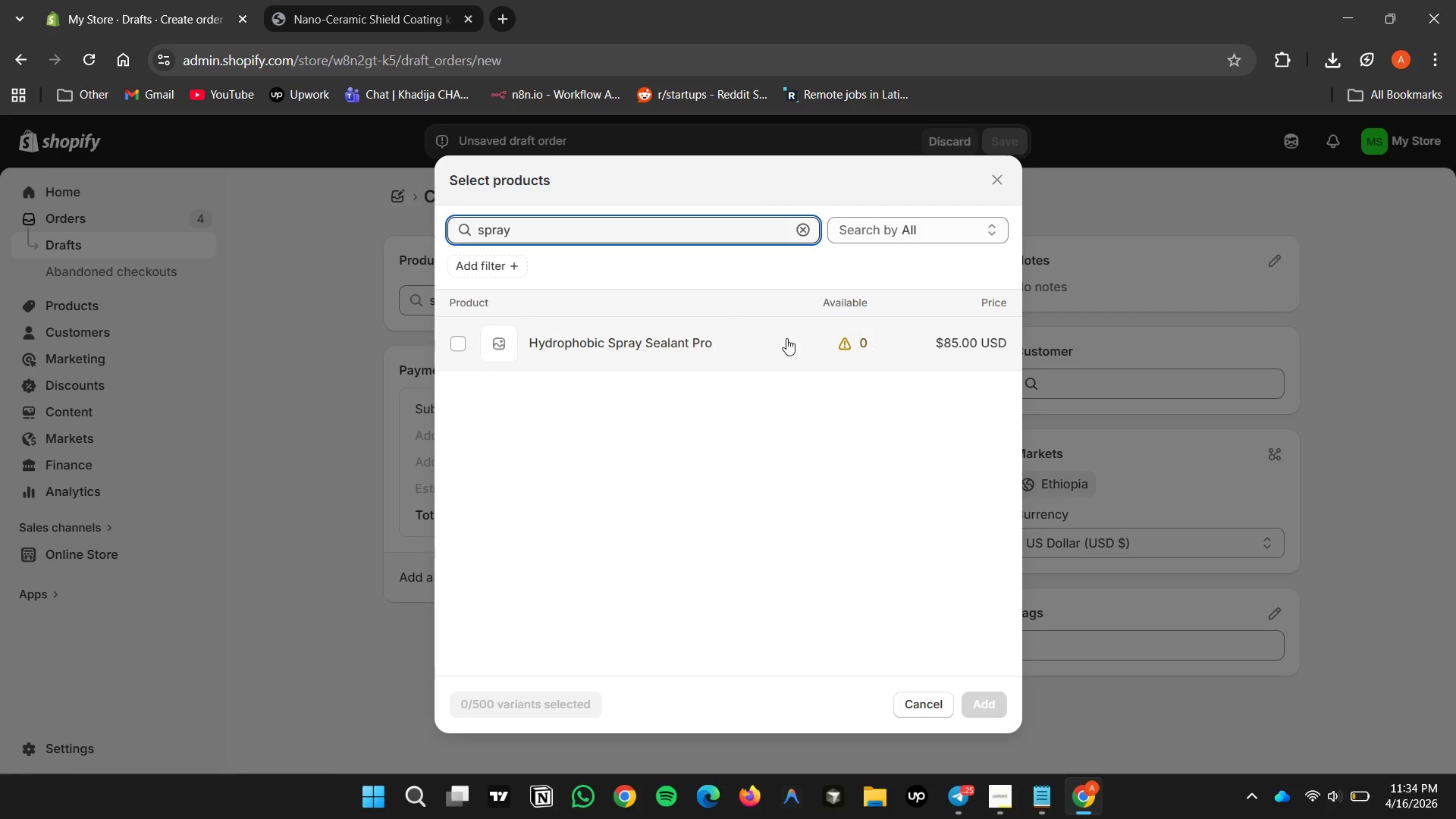 
left_click([606, 344])
 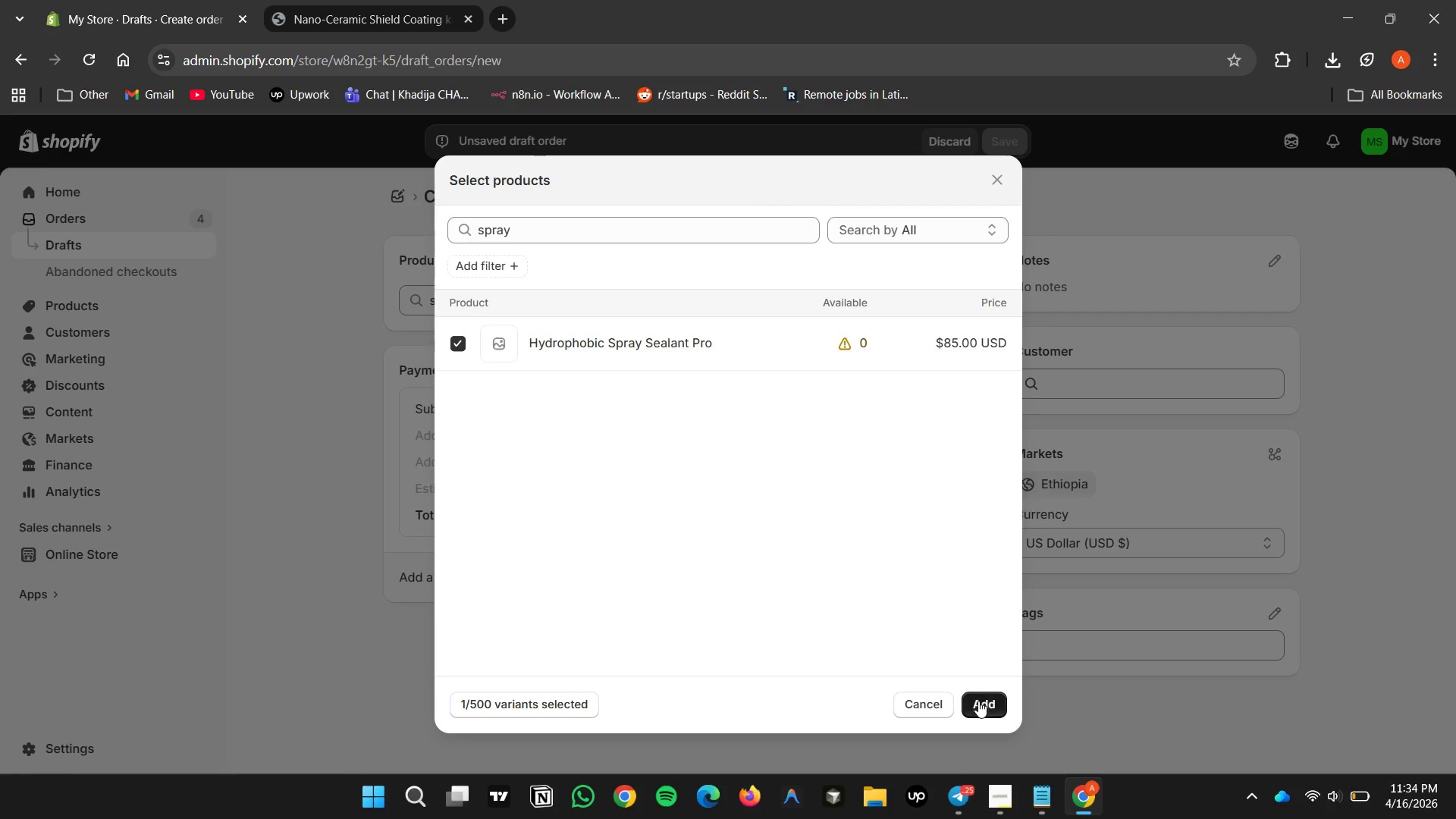 
left_click([981, 705])
 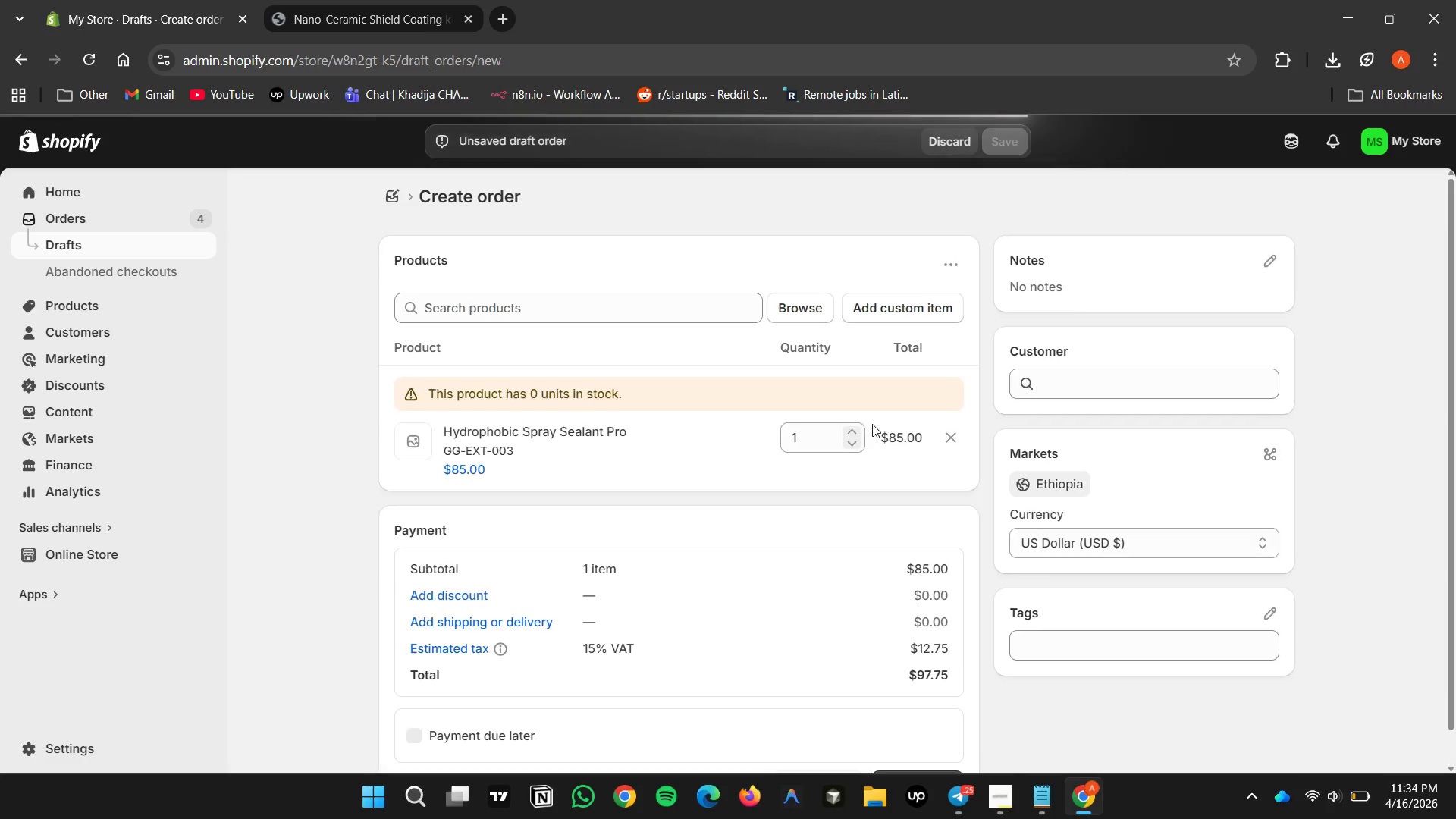 
scroll: coordinate [848, 491], scroll_direction: down, amount: 3.0
 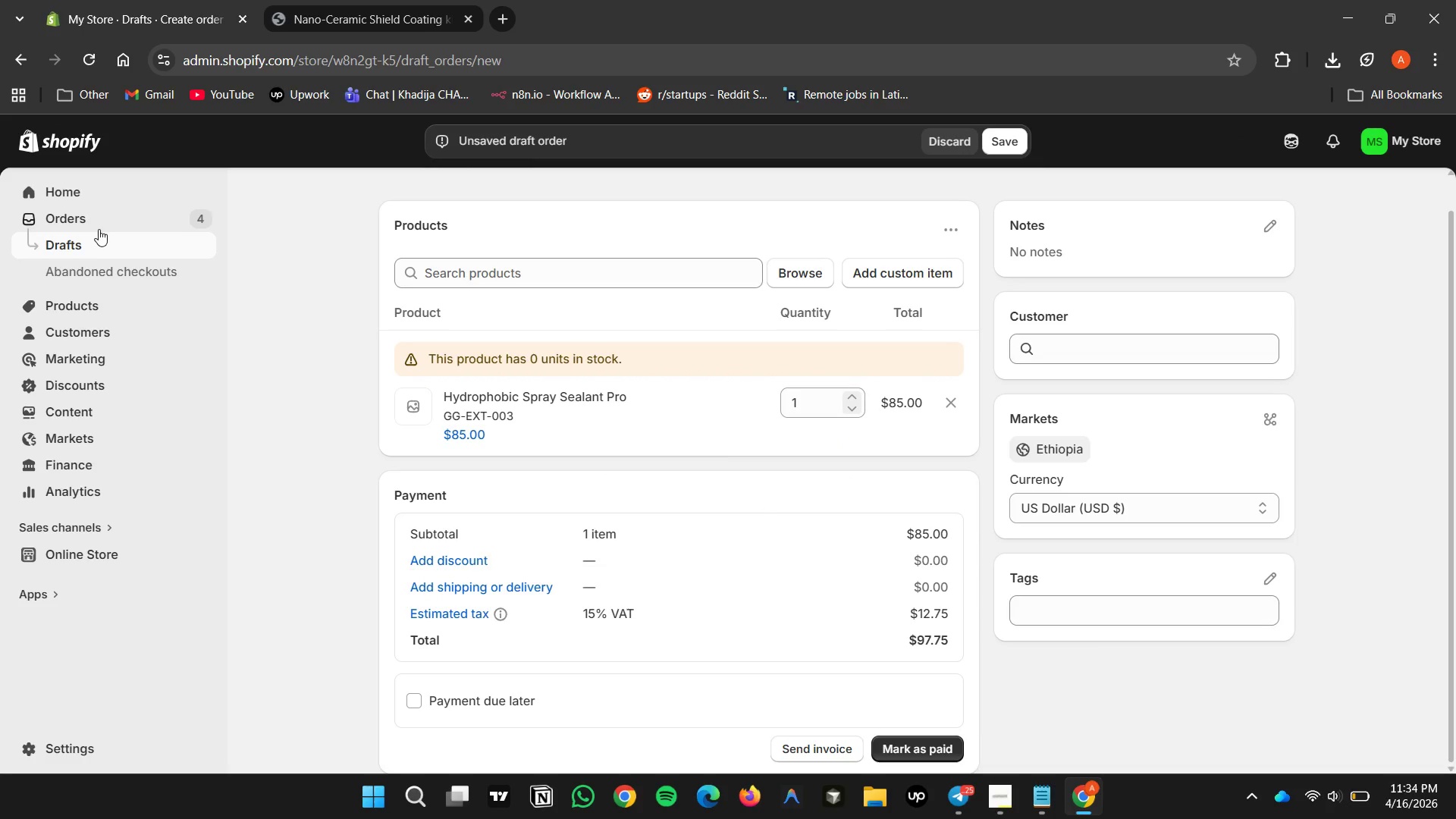 
wait(5.11)
 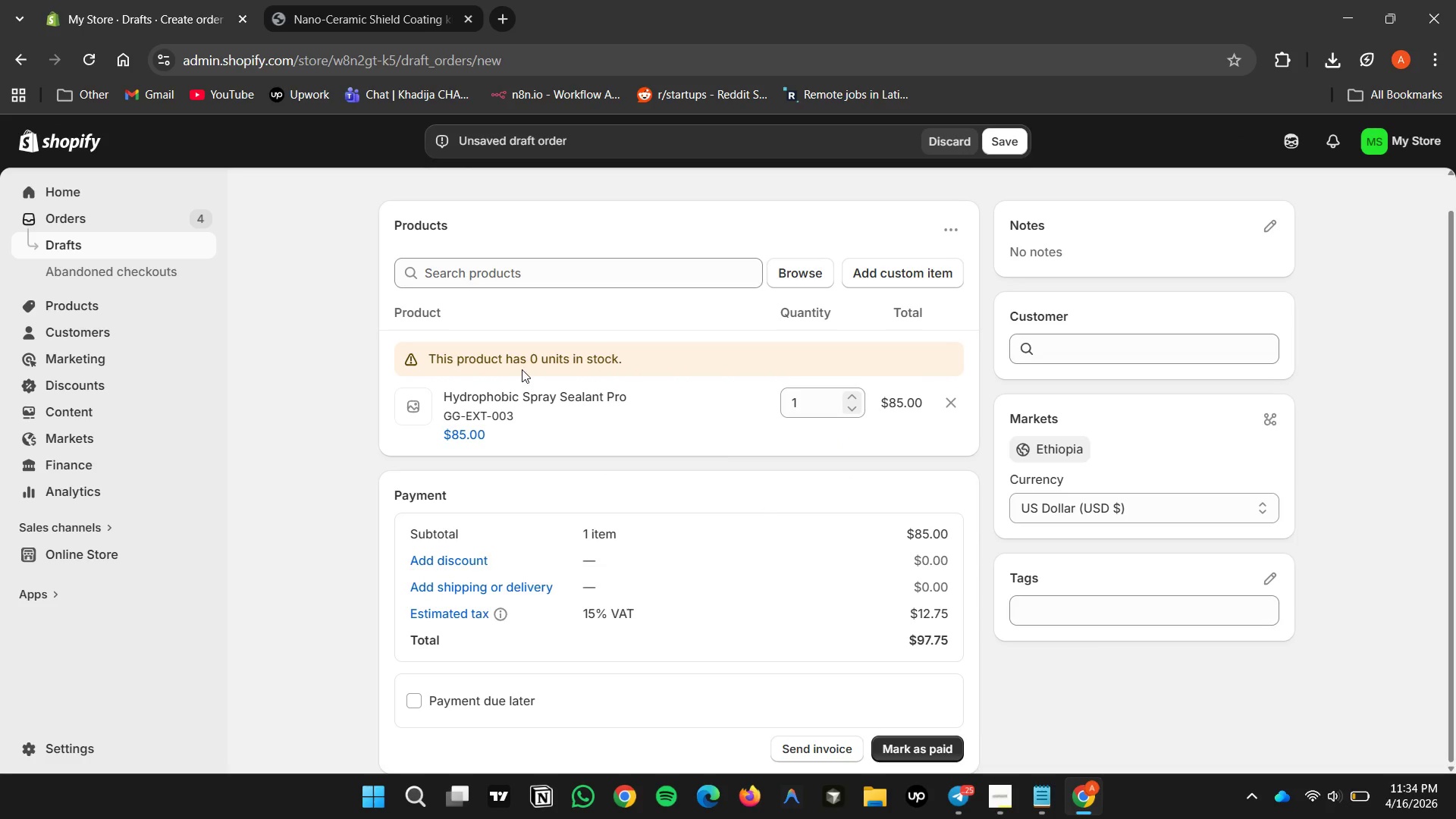 
left_click([98, 309])
 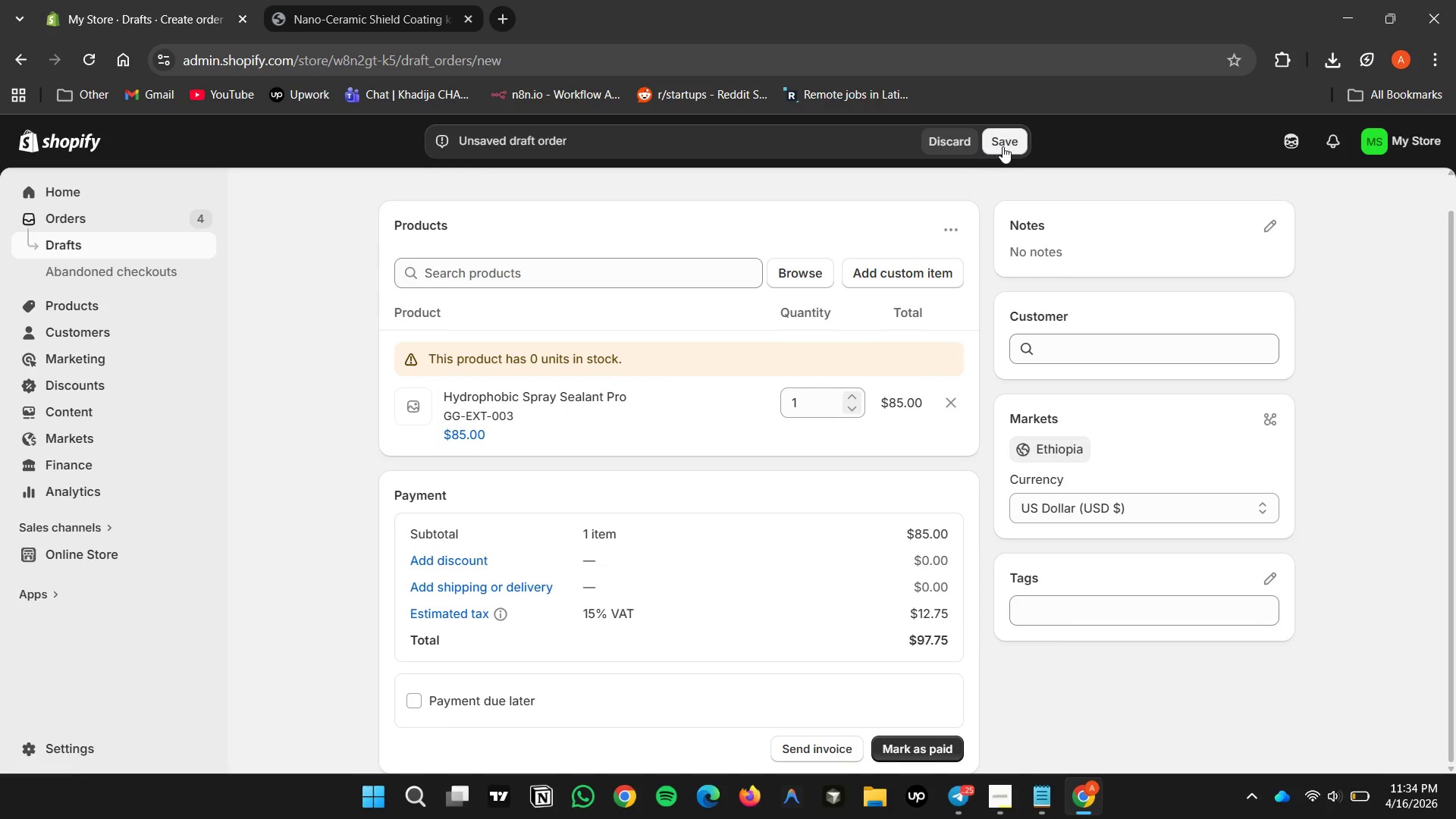 
left_click([1005, 143])
 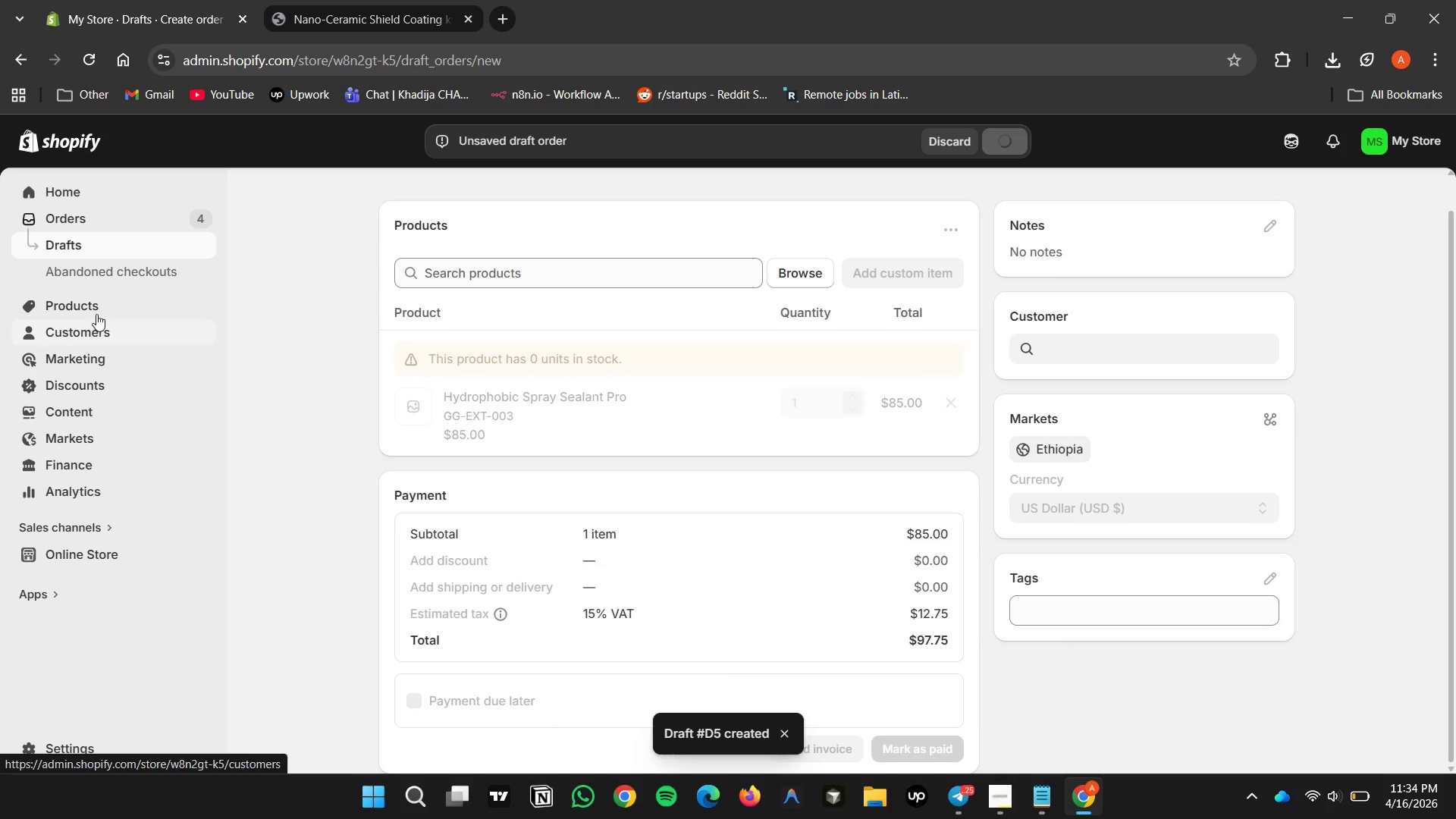 
left_click([98, 309])
 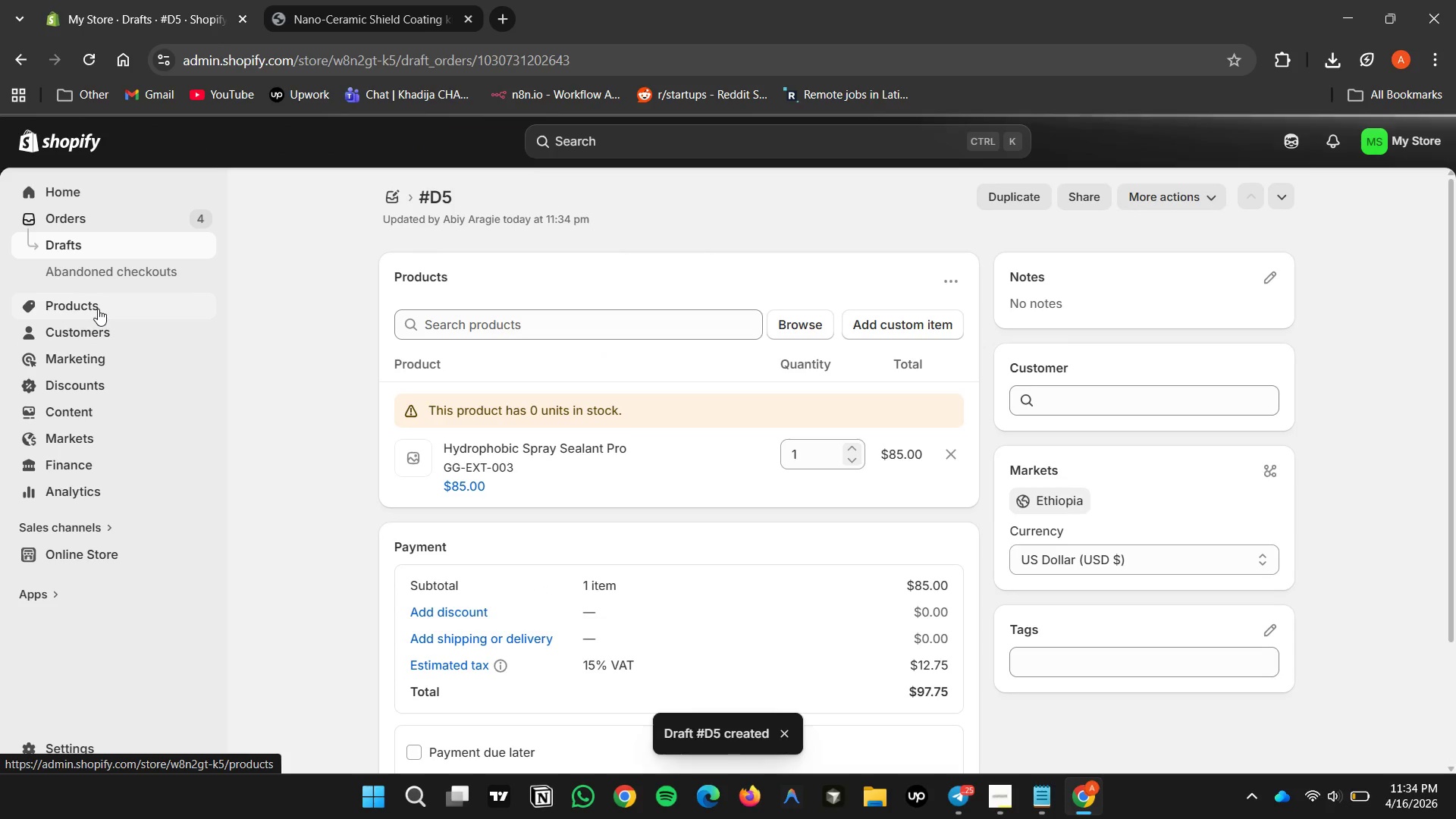 
double_click([98, 309])
 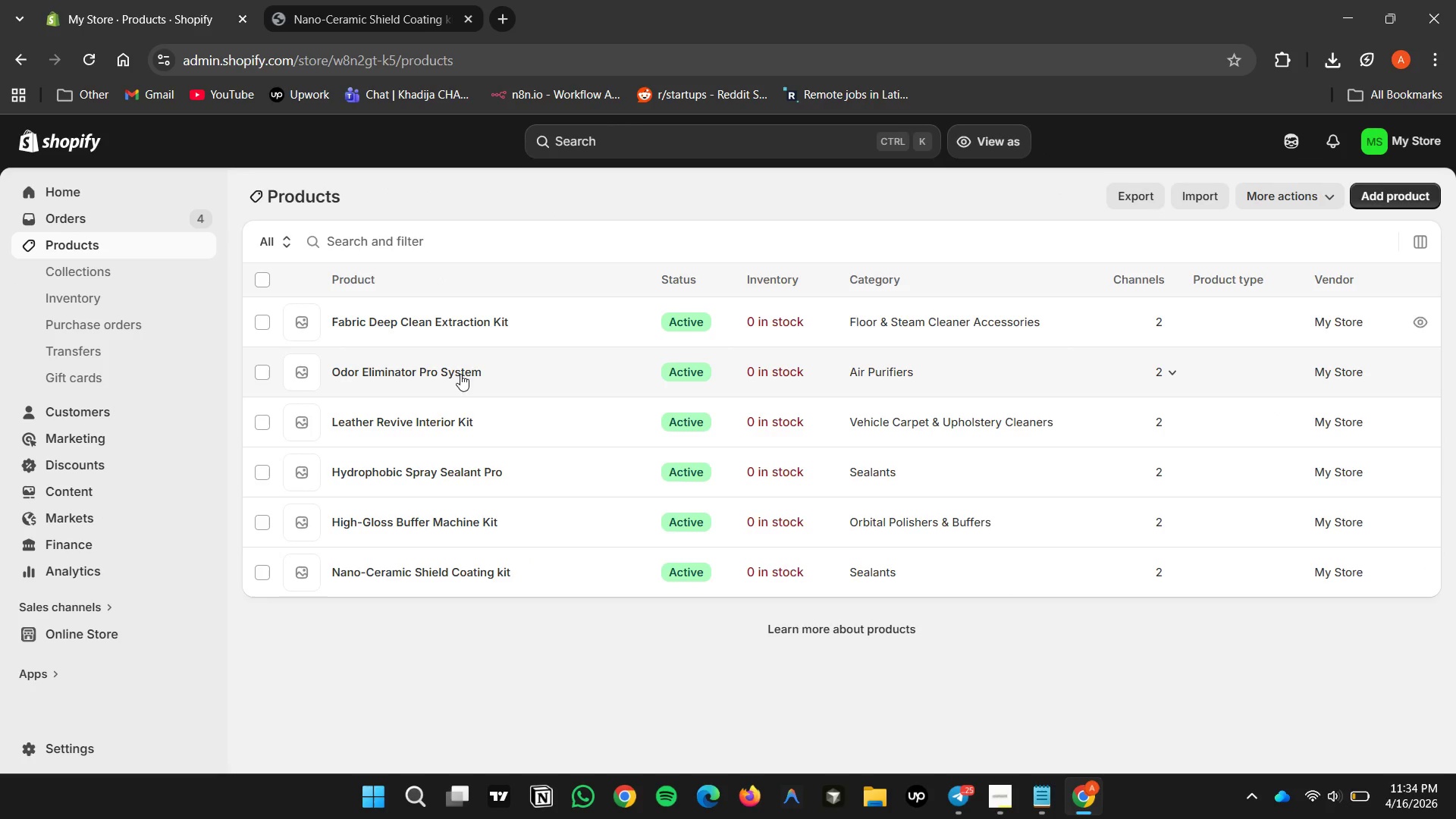 
wait(10.36)
 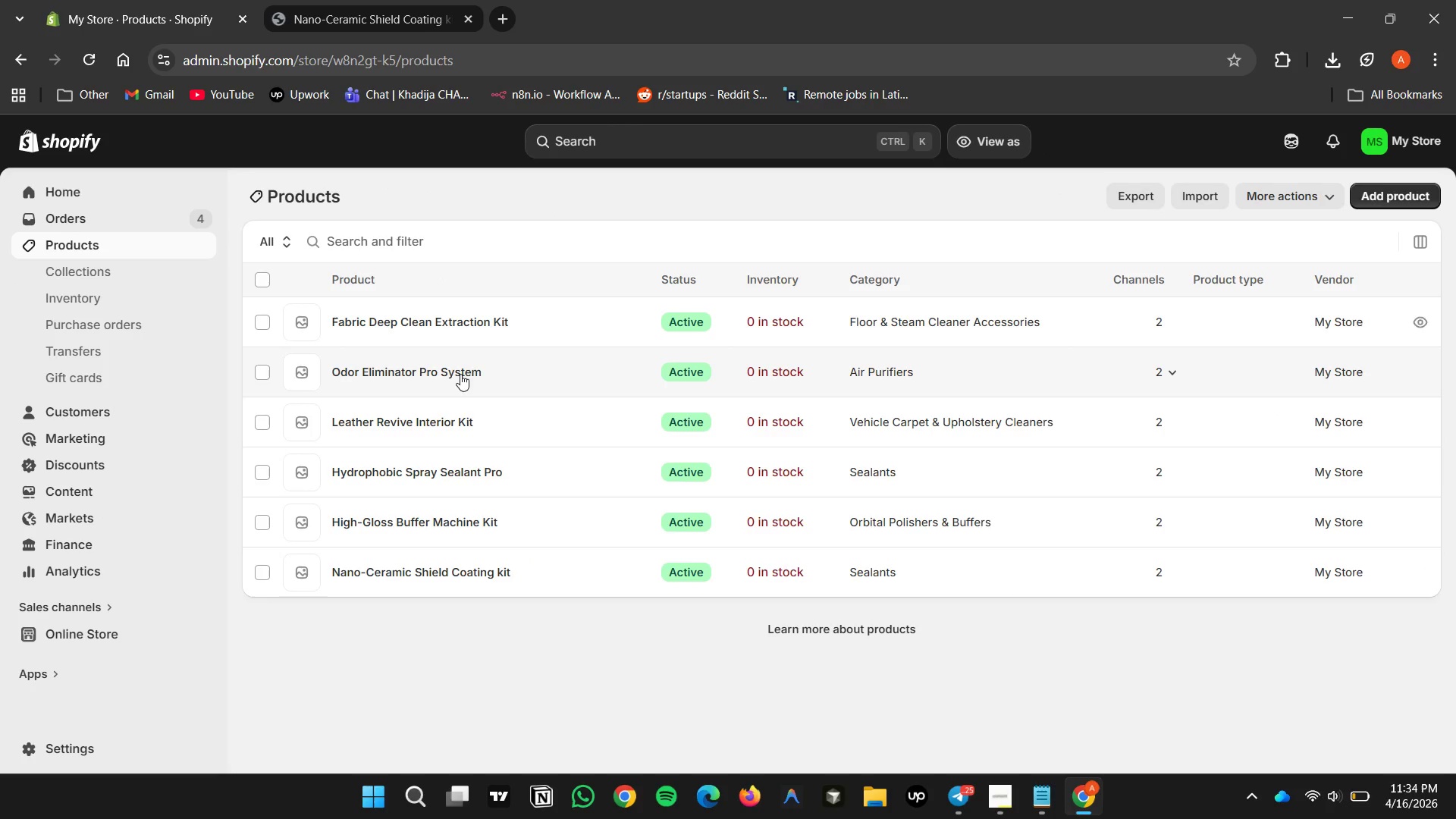 
double_click([445, 467])
 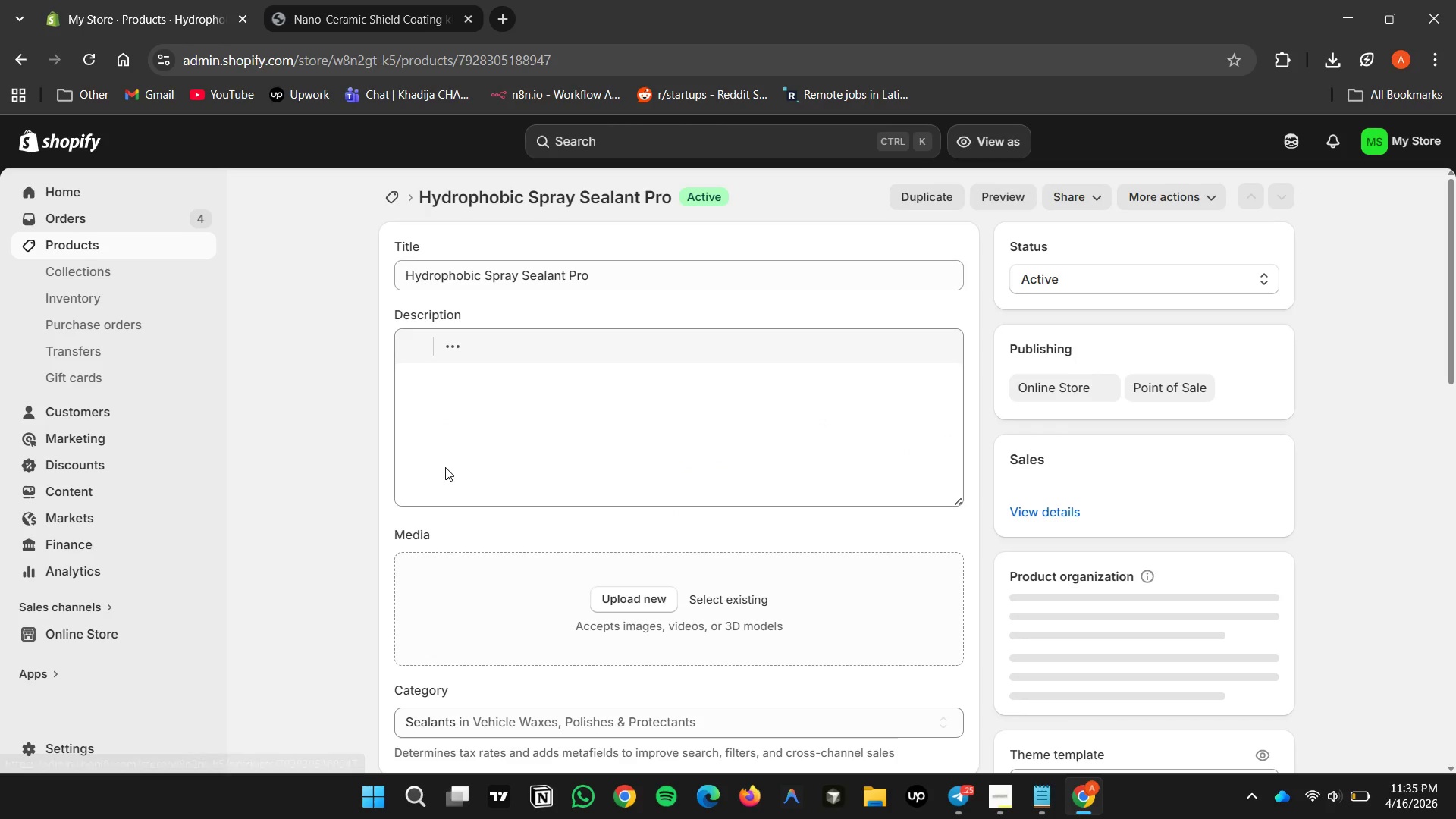 
scroll: coordinate [770, 527], scroll_direction: down, amount: 6.0
 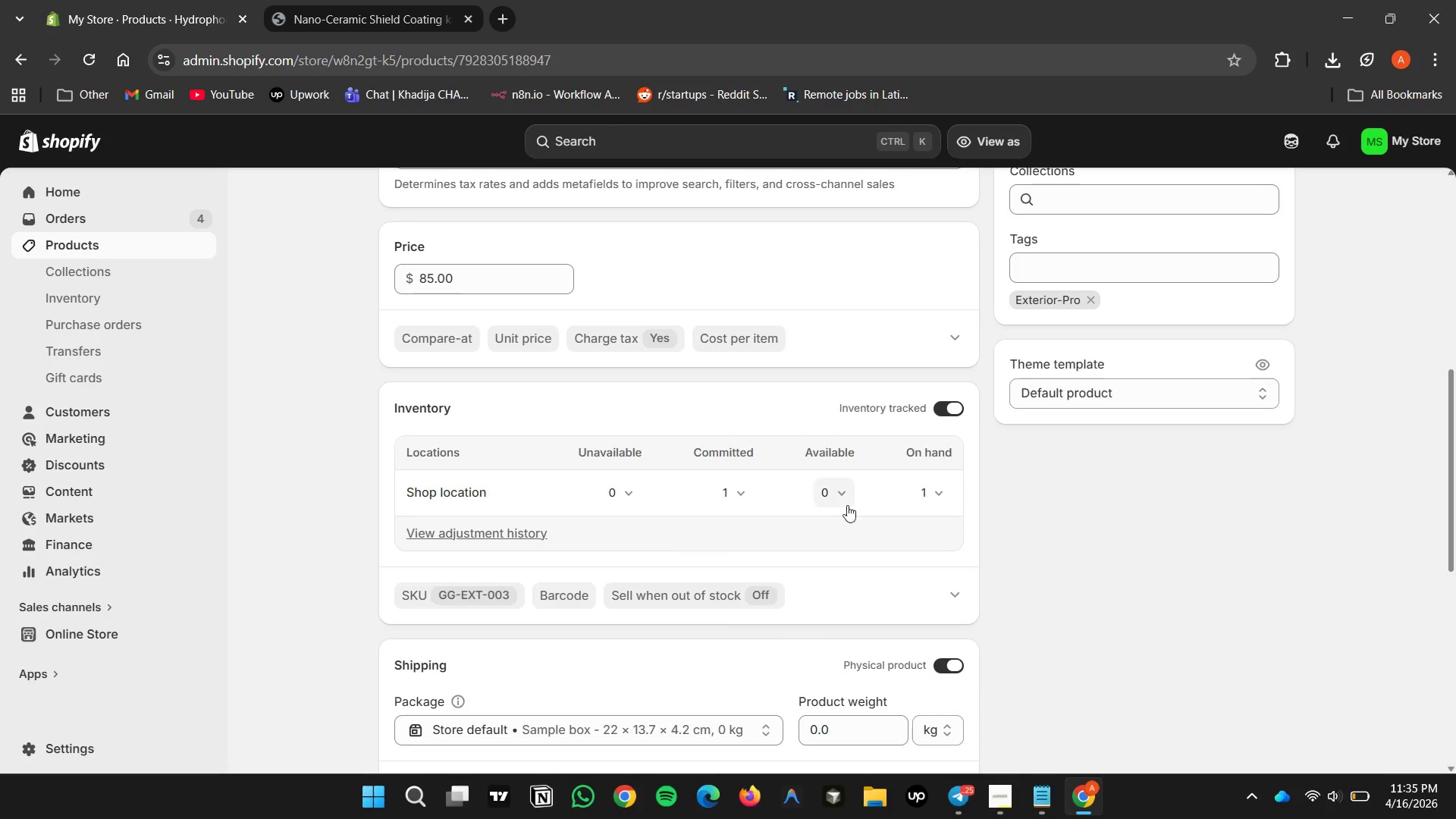 
double_click([844, 493])
 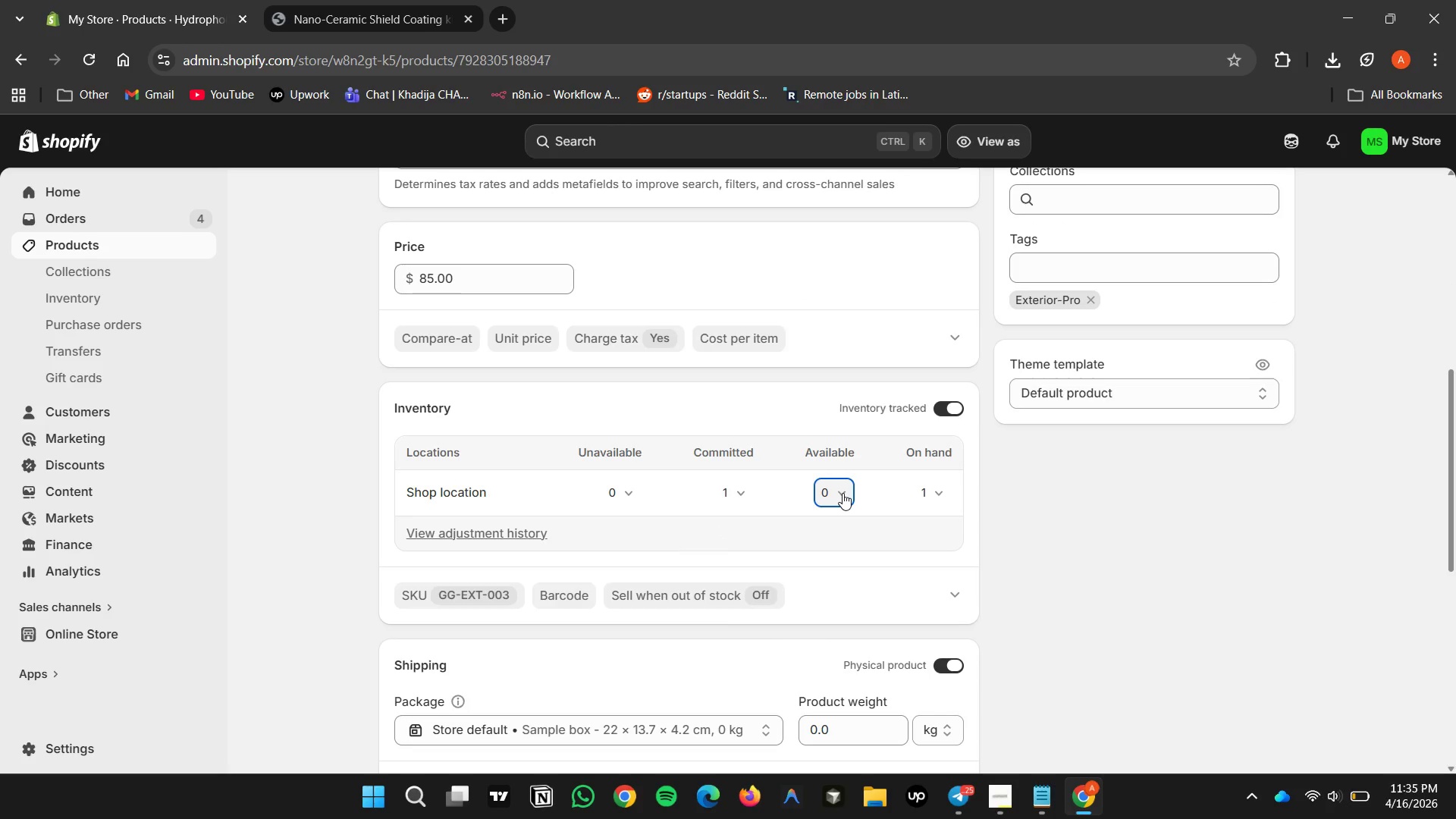 
double_click([843, 493])
 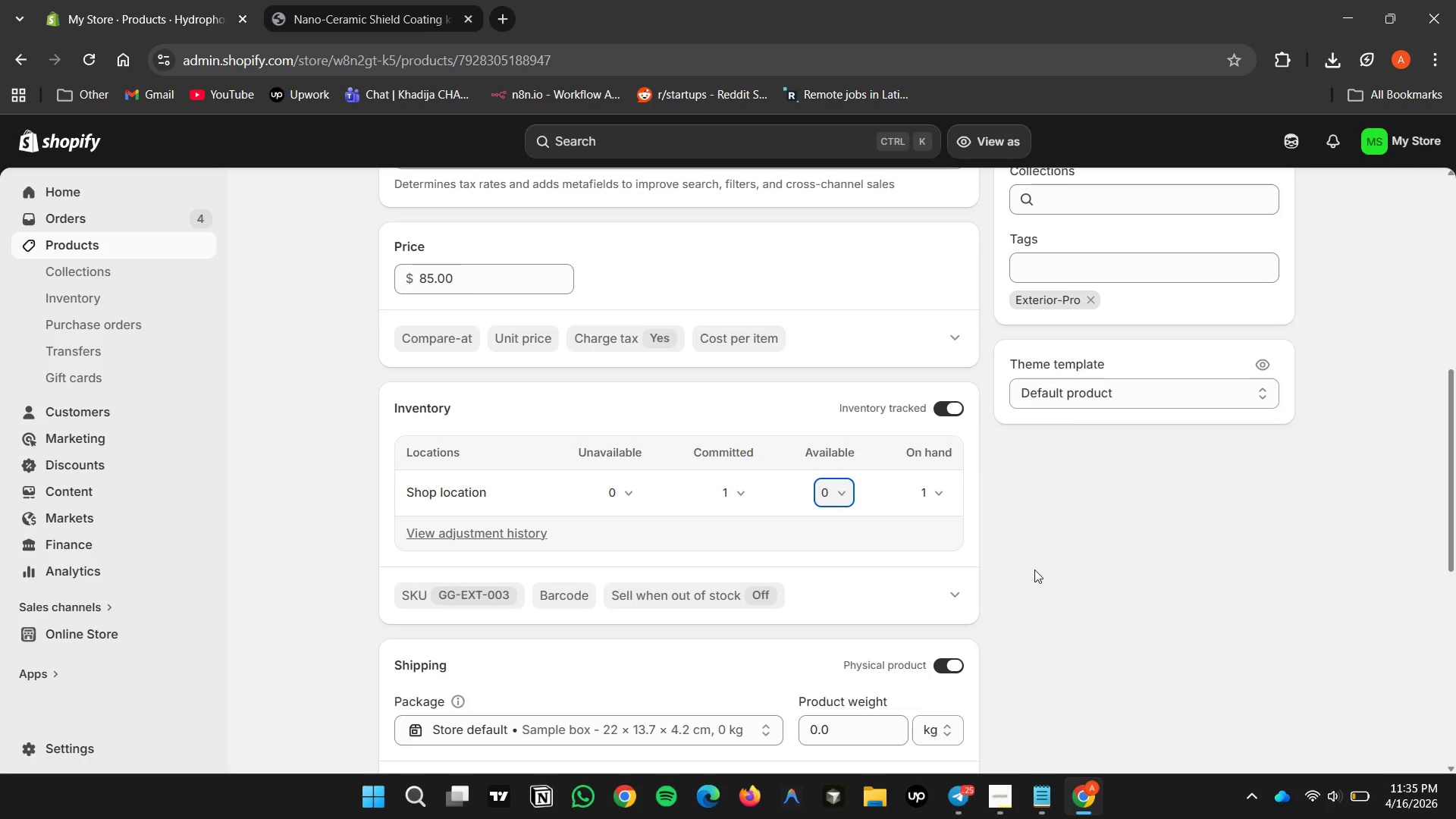 
left_click([1059, 557])
 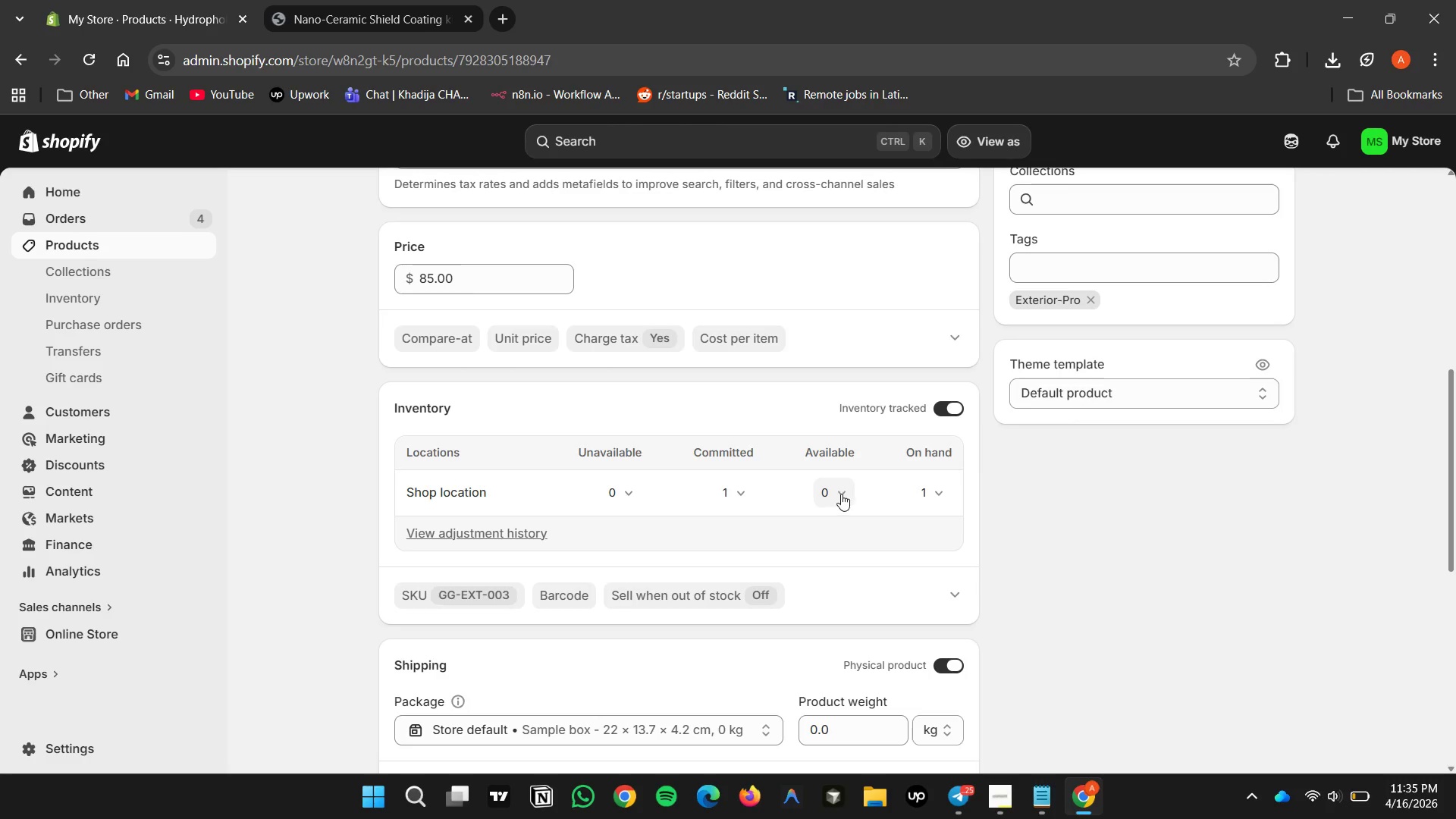 
left_click([843, 493])
 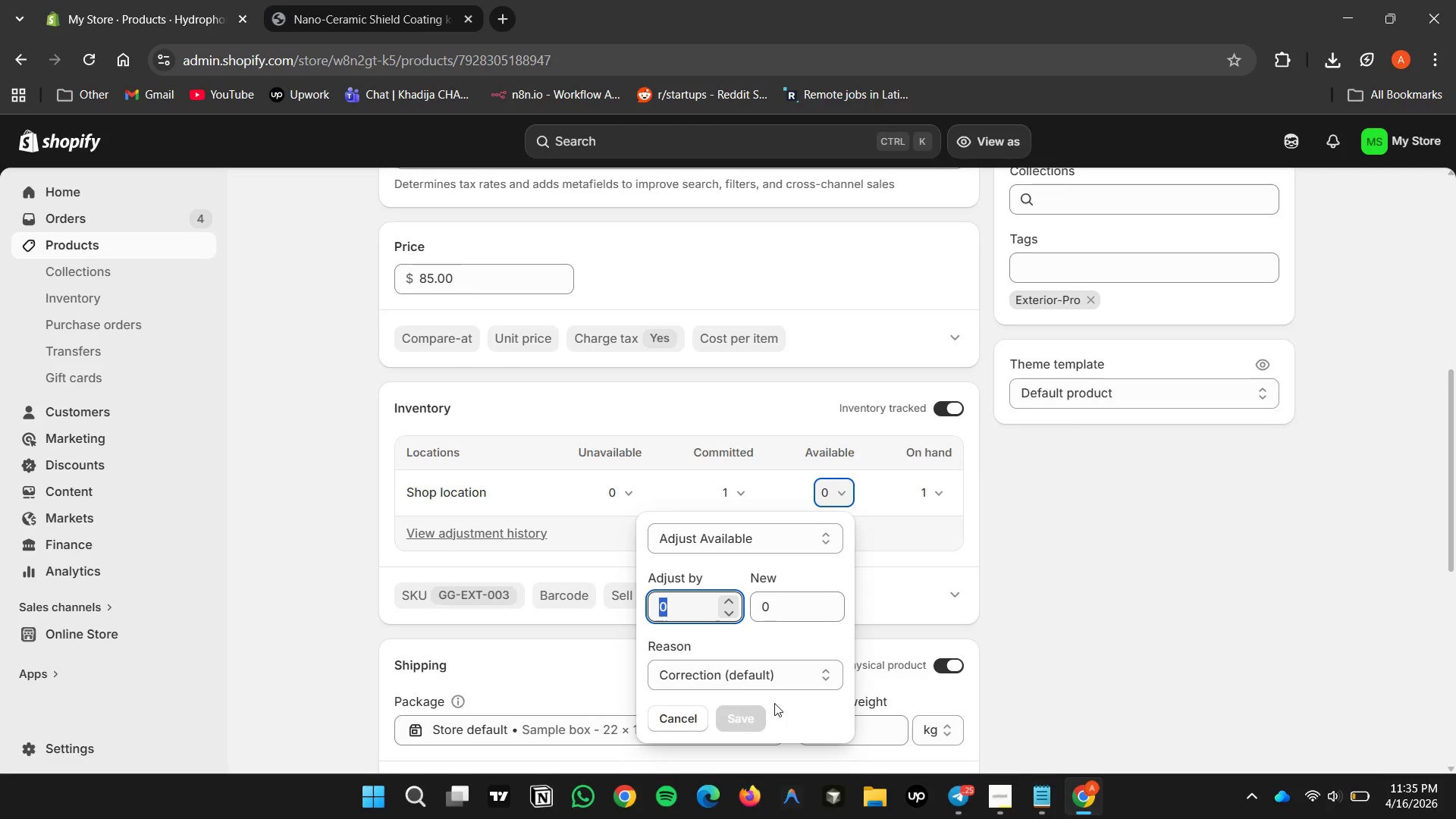 
double_click([731, 601])
 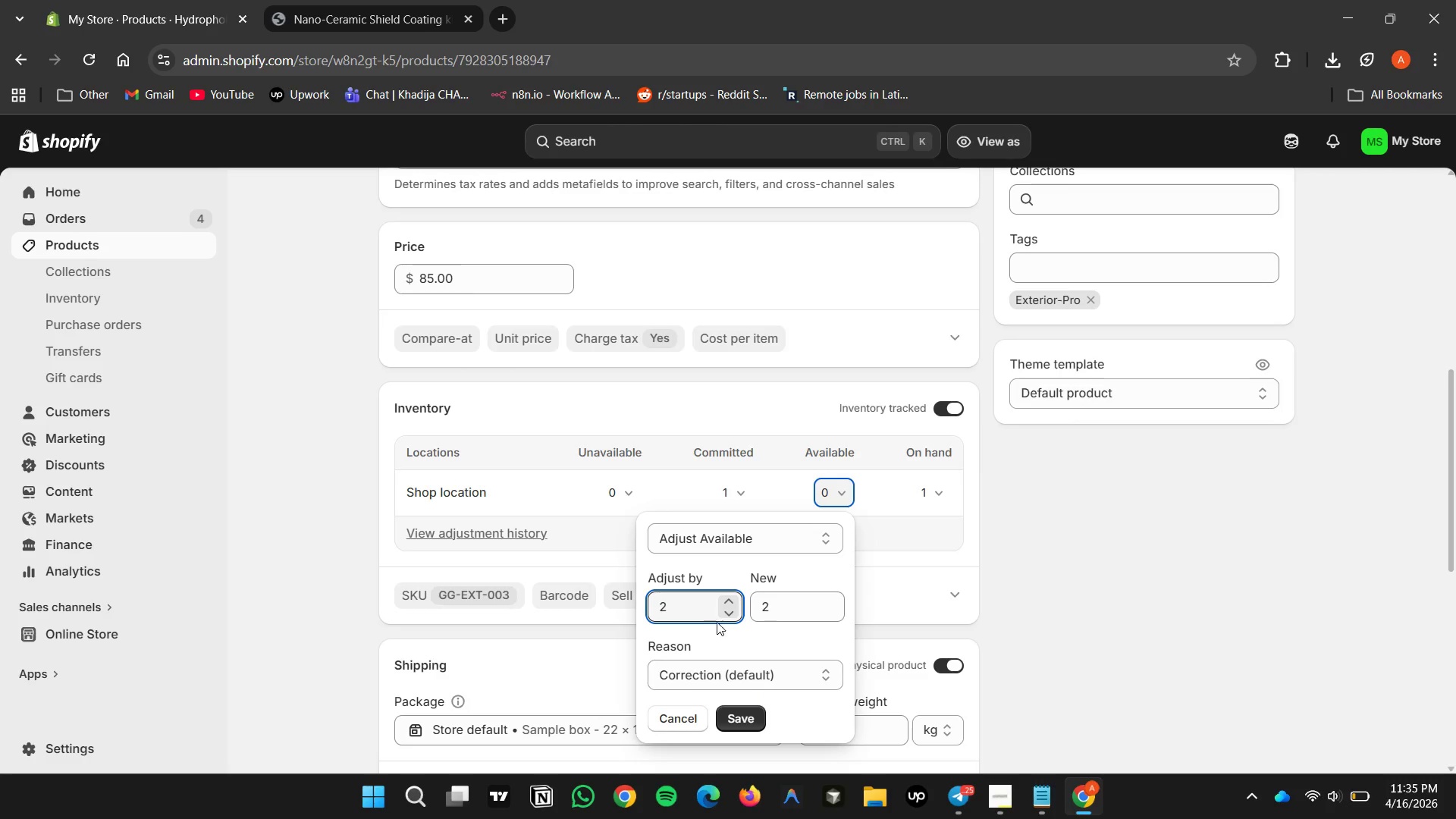 
left_click([725, 614])
 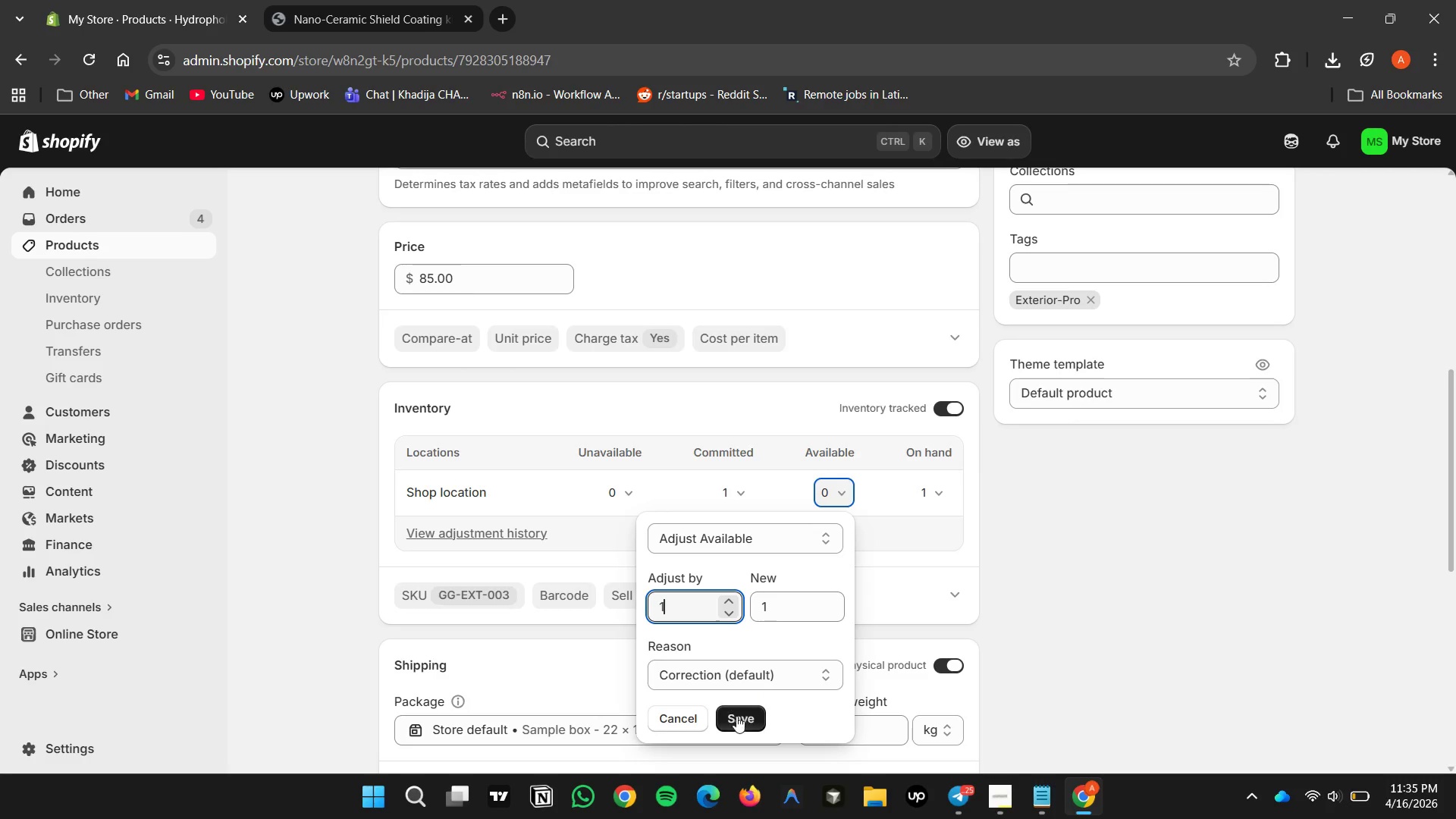 
left_click([737, 720])
 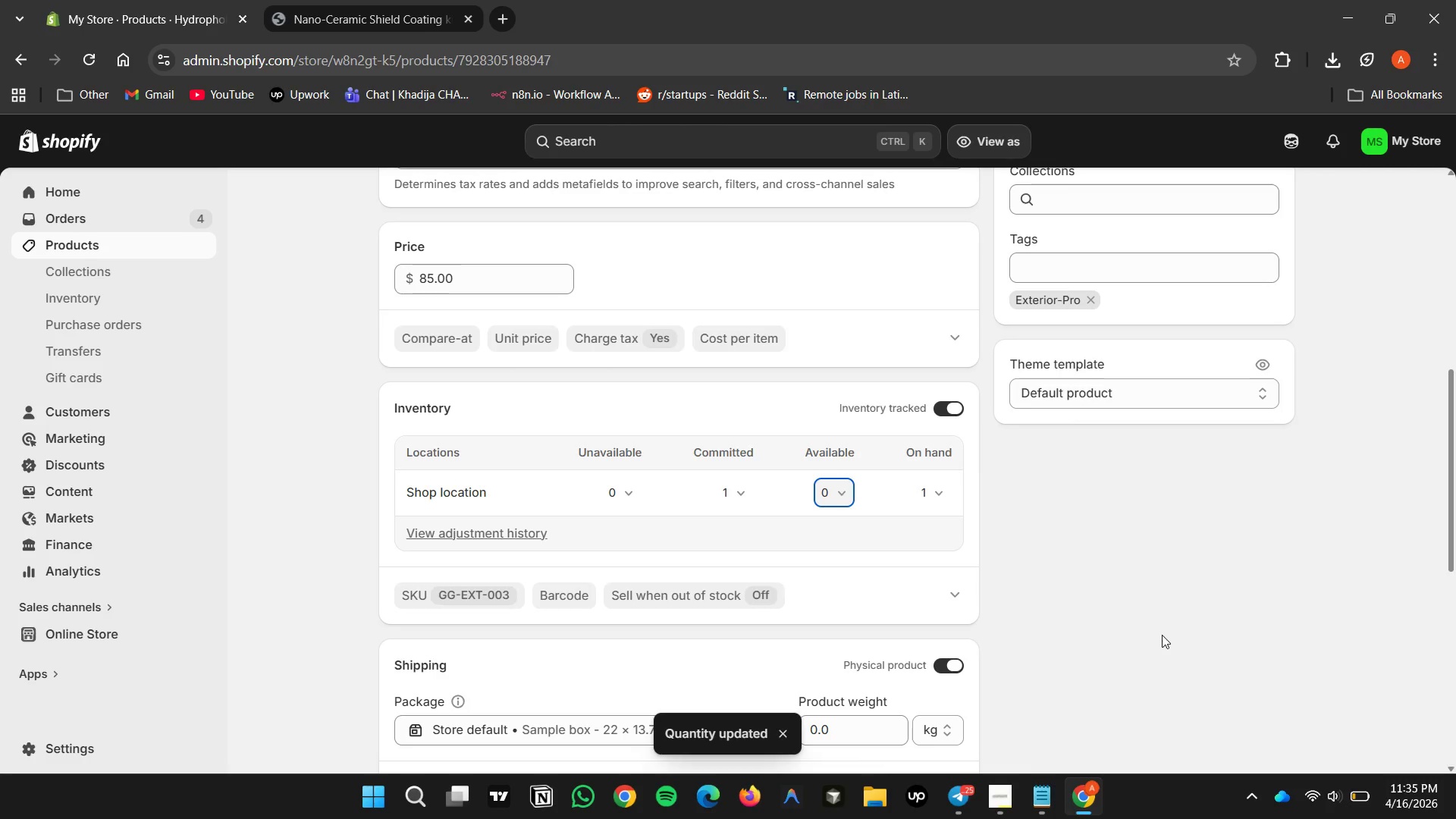 
scroll: coordinate [528, 337], scroll_direction: up, amount: 13.0
 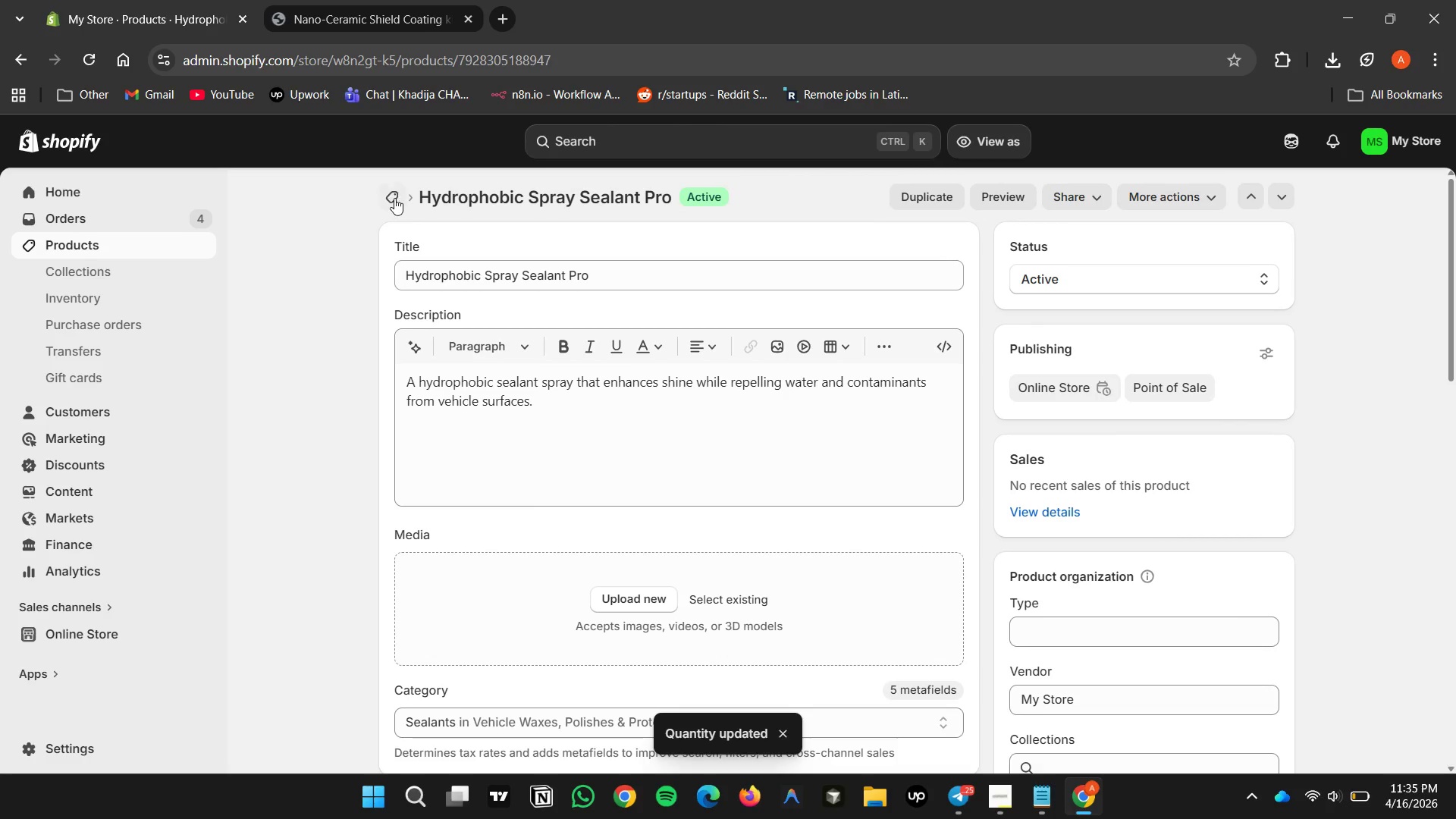 
double_click([394, 198])
 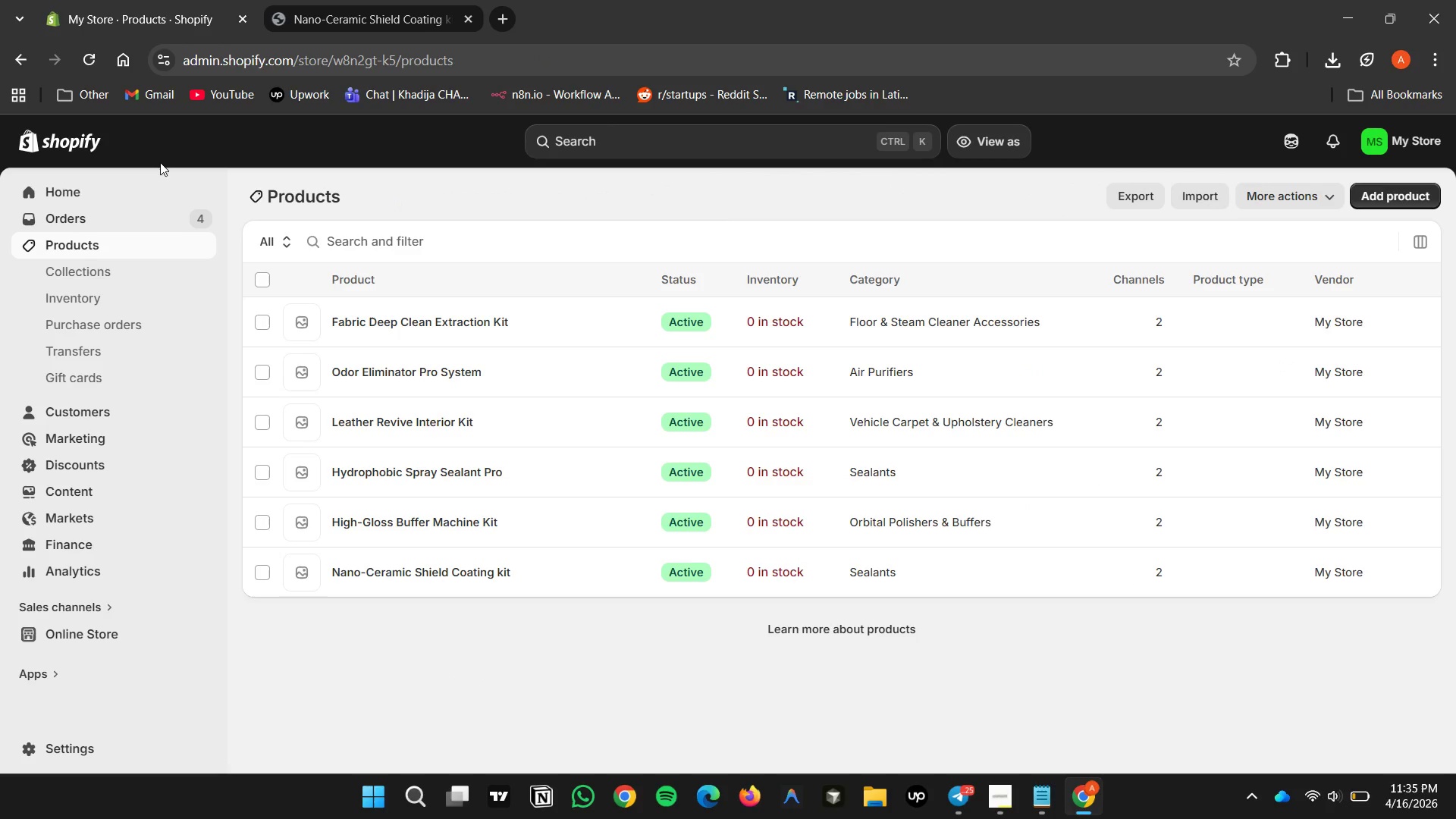 
mouse_move([111, 74])
 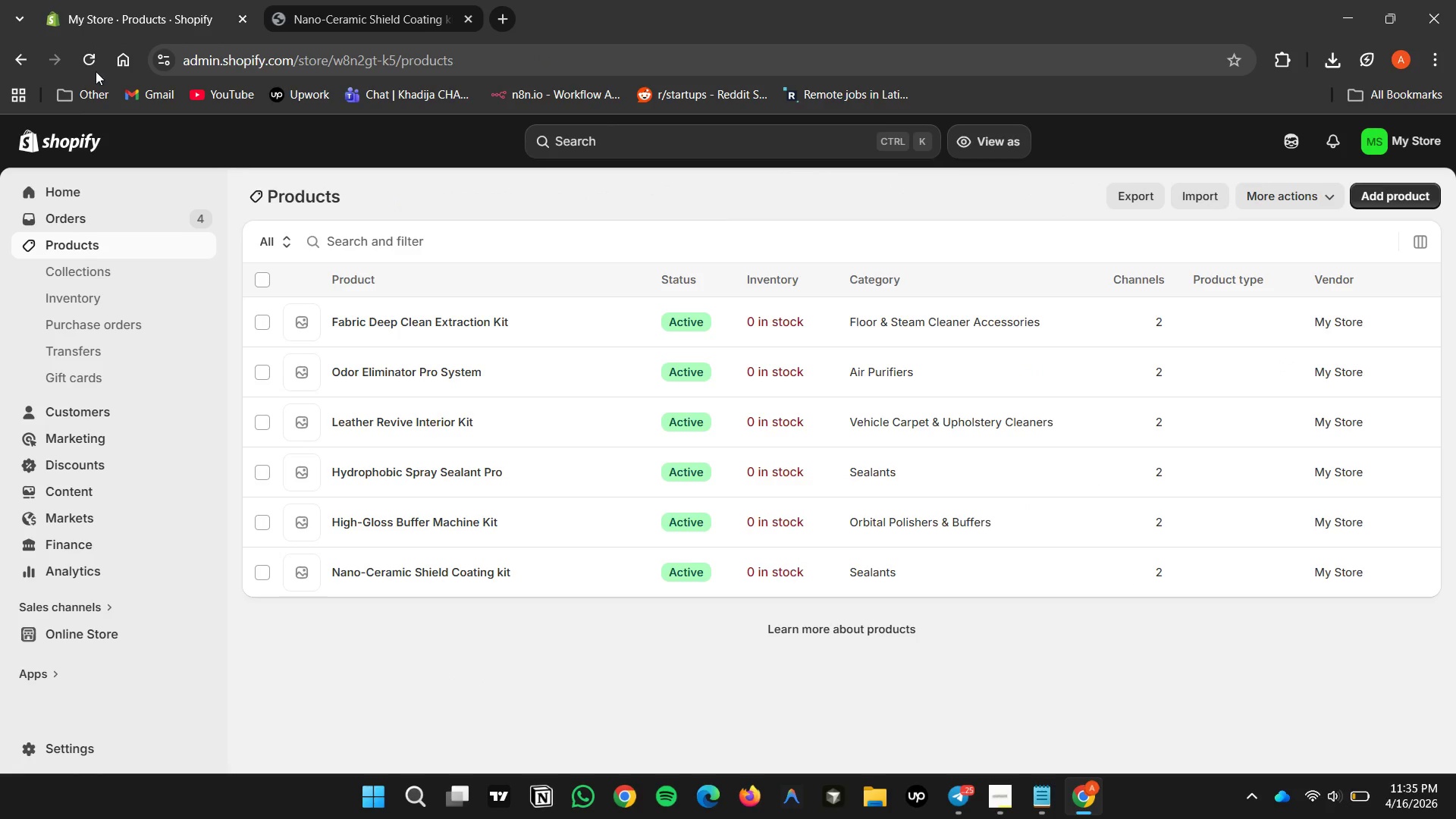 
left_click([94, 63])
 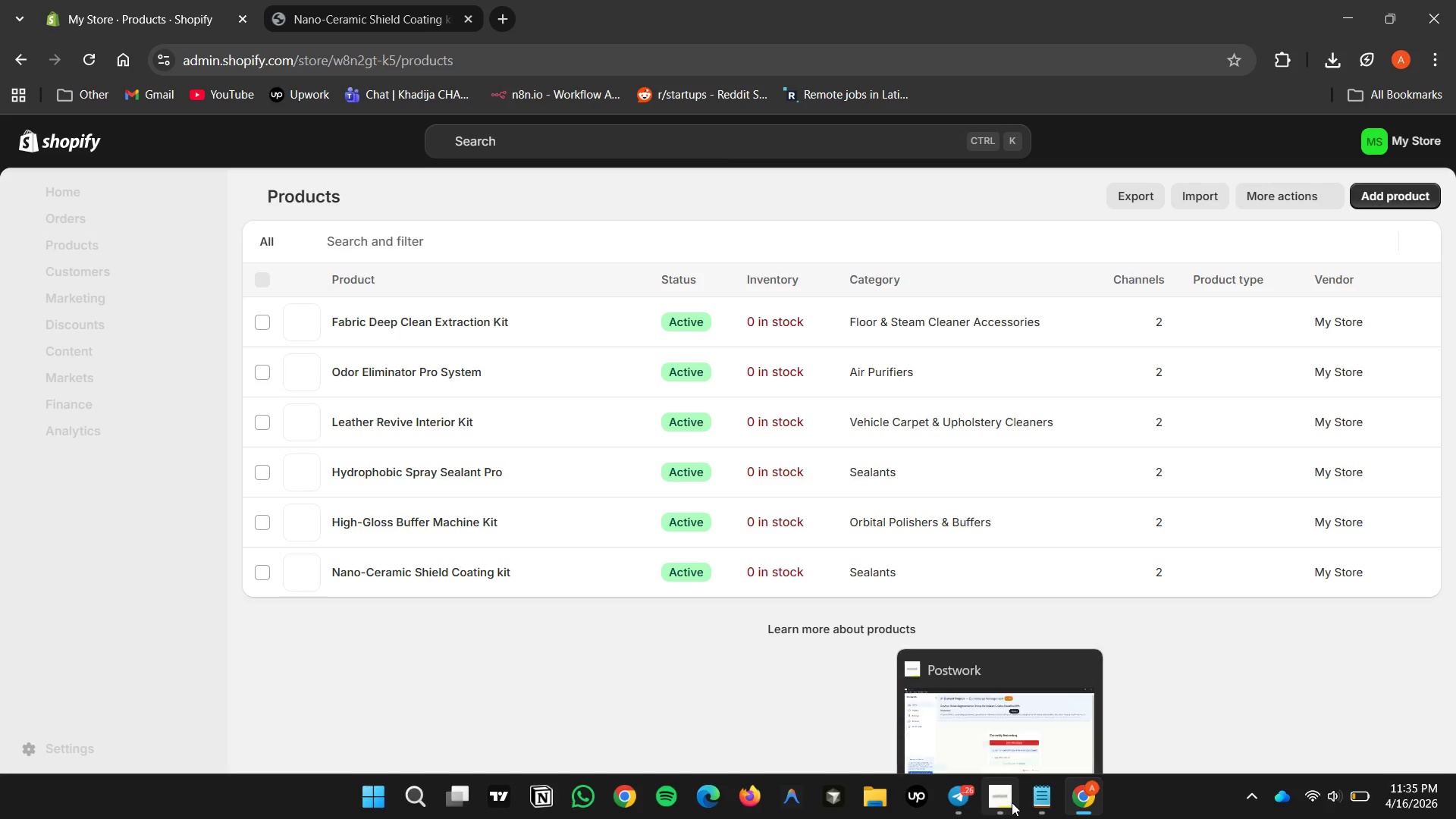 
wait(6.53)
 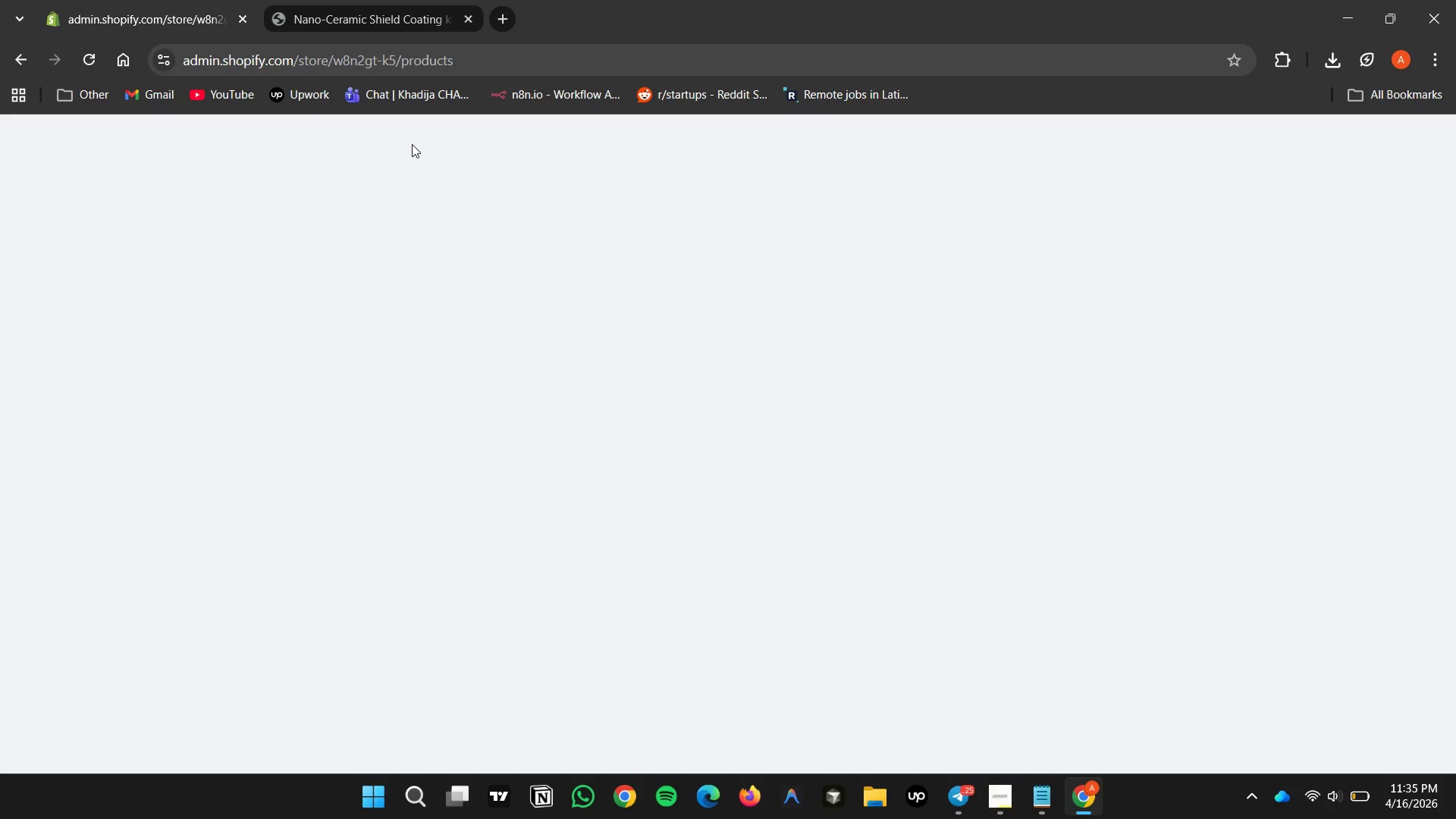 
double_click([1001, 811])
 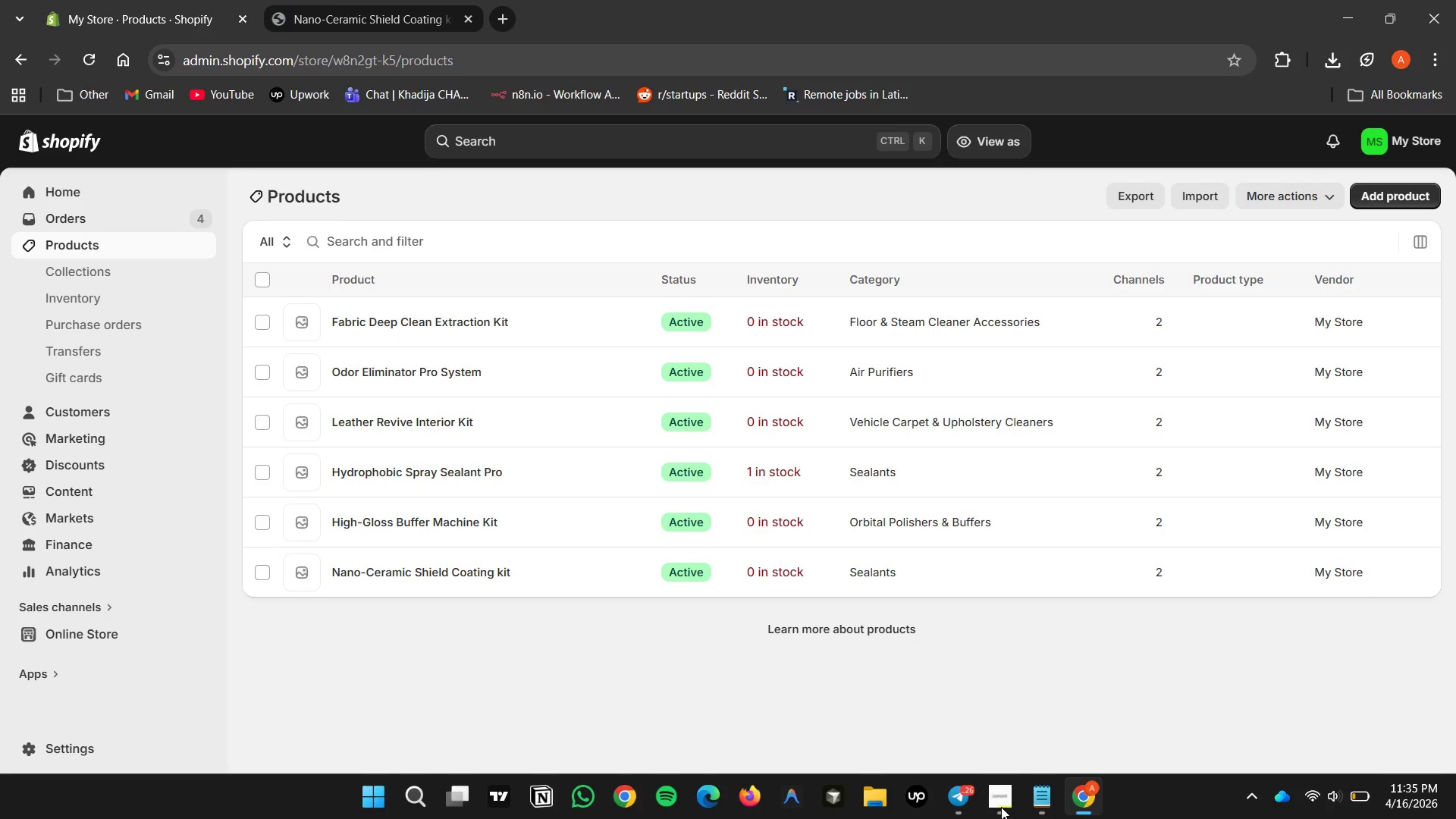 
double_click([999, 795])
 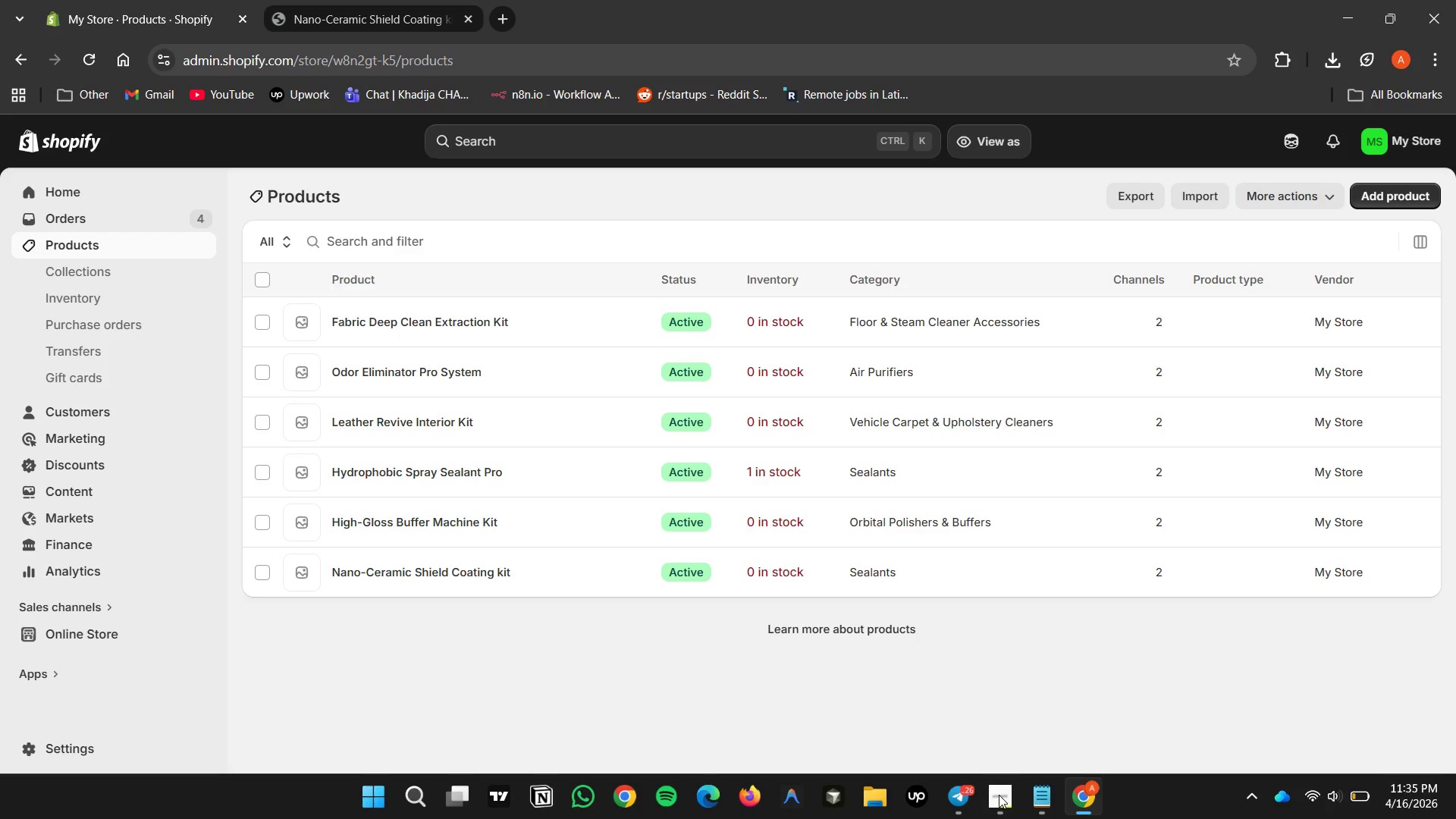 
double_click([999, 795])
 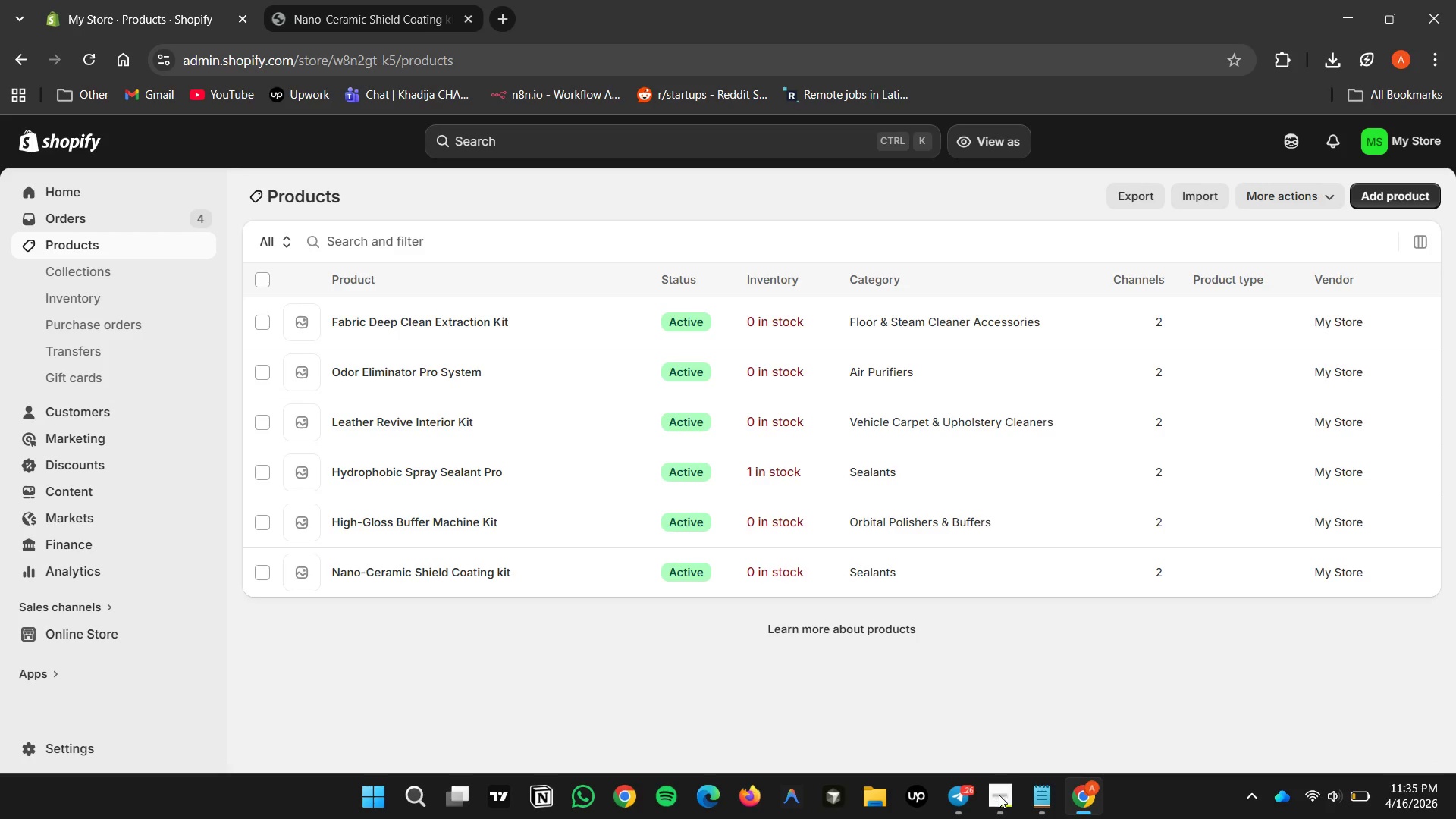 
left_click([999, 795])